 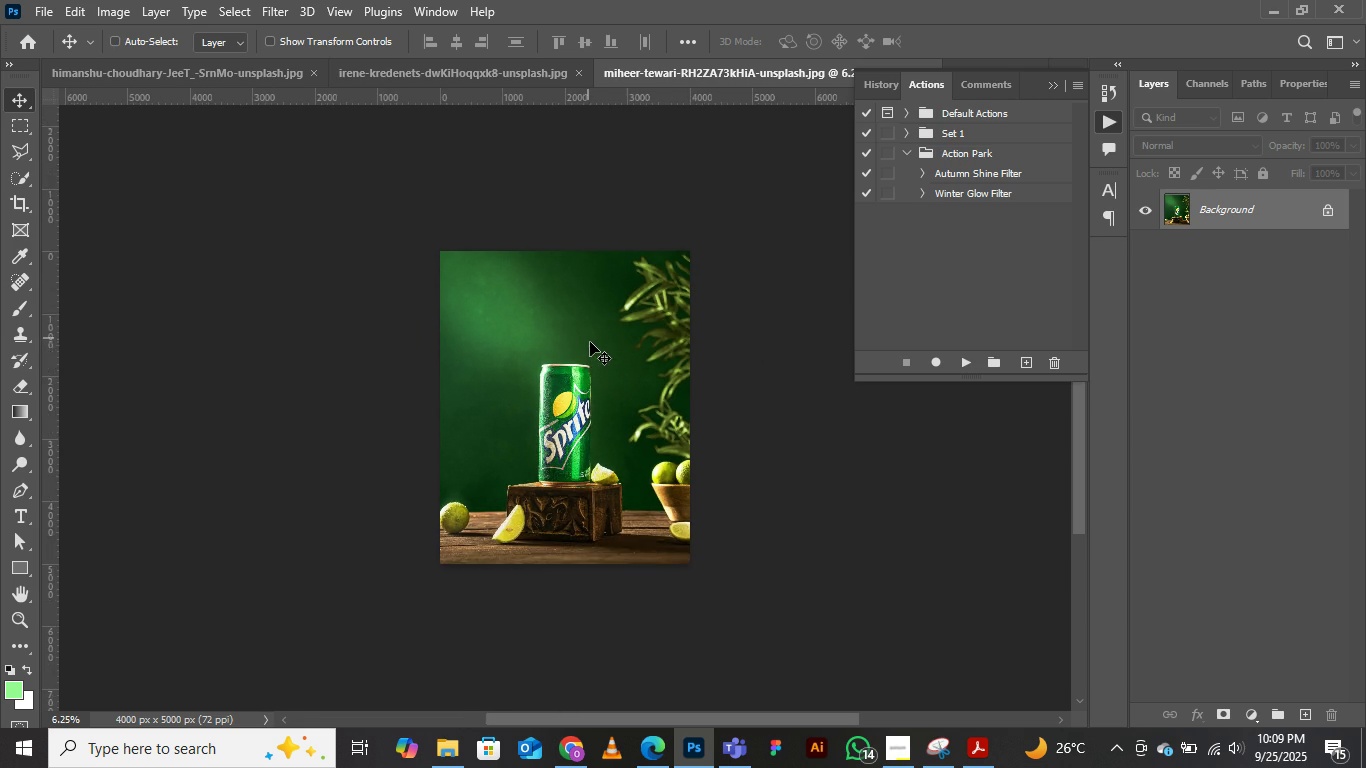 
key(Control+Equal)
 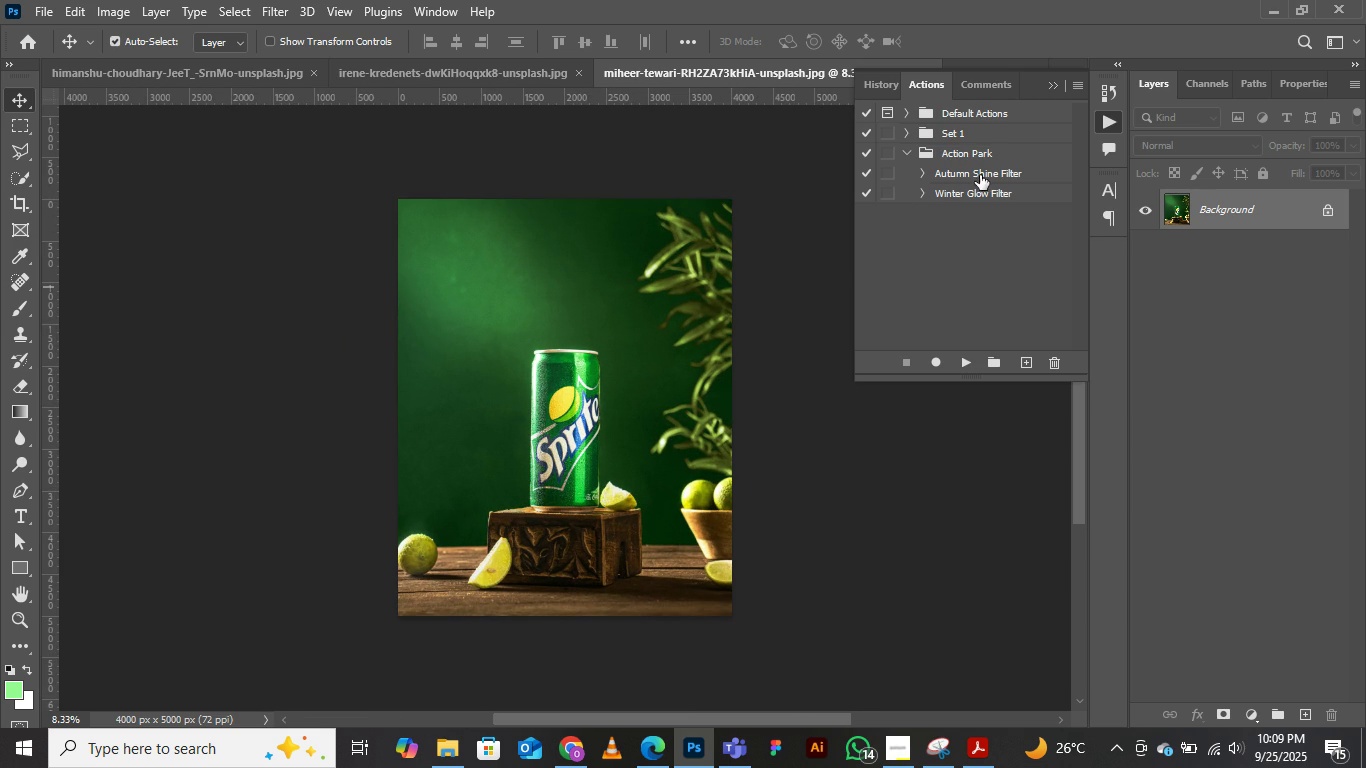 
left_click([978, 177])
 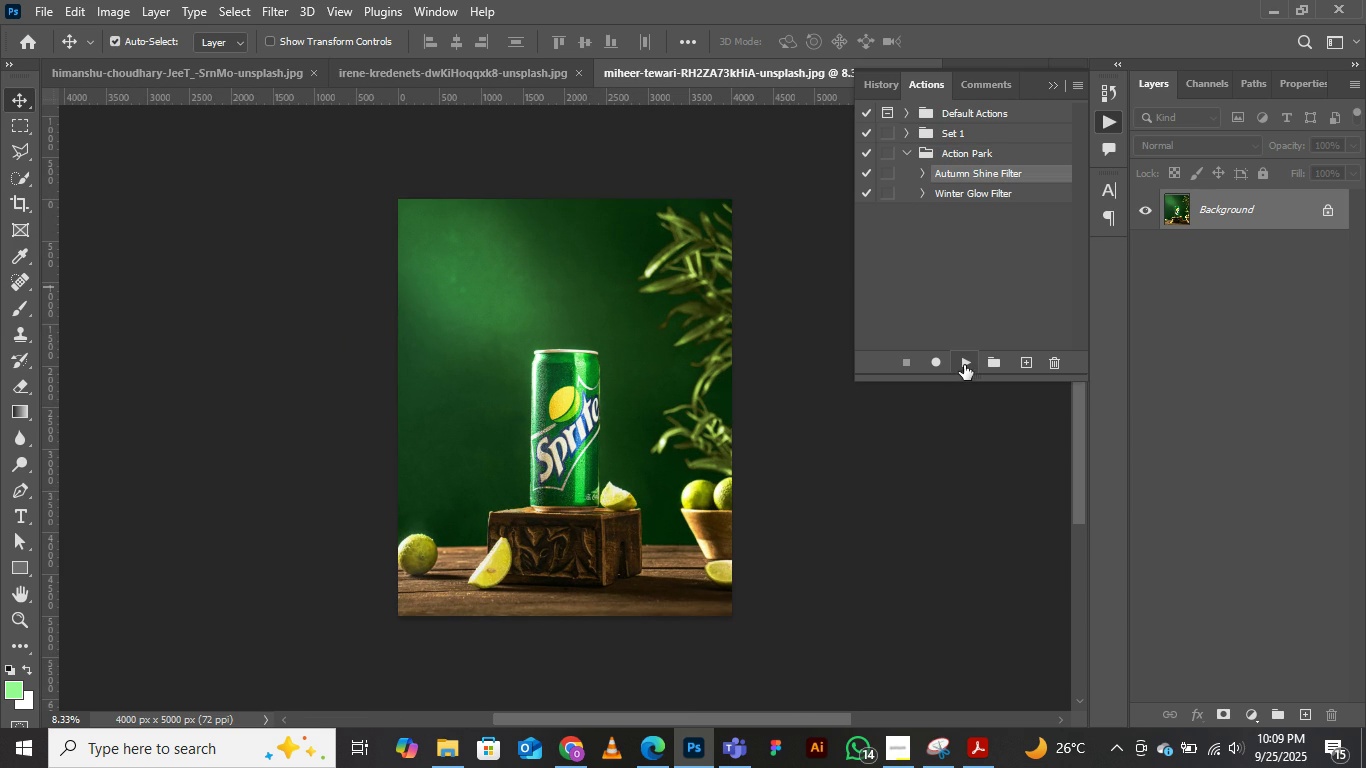 
left_click([964, 365])
 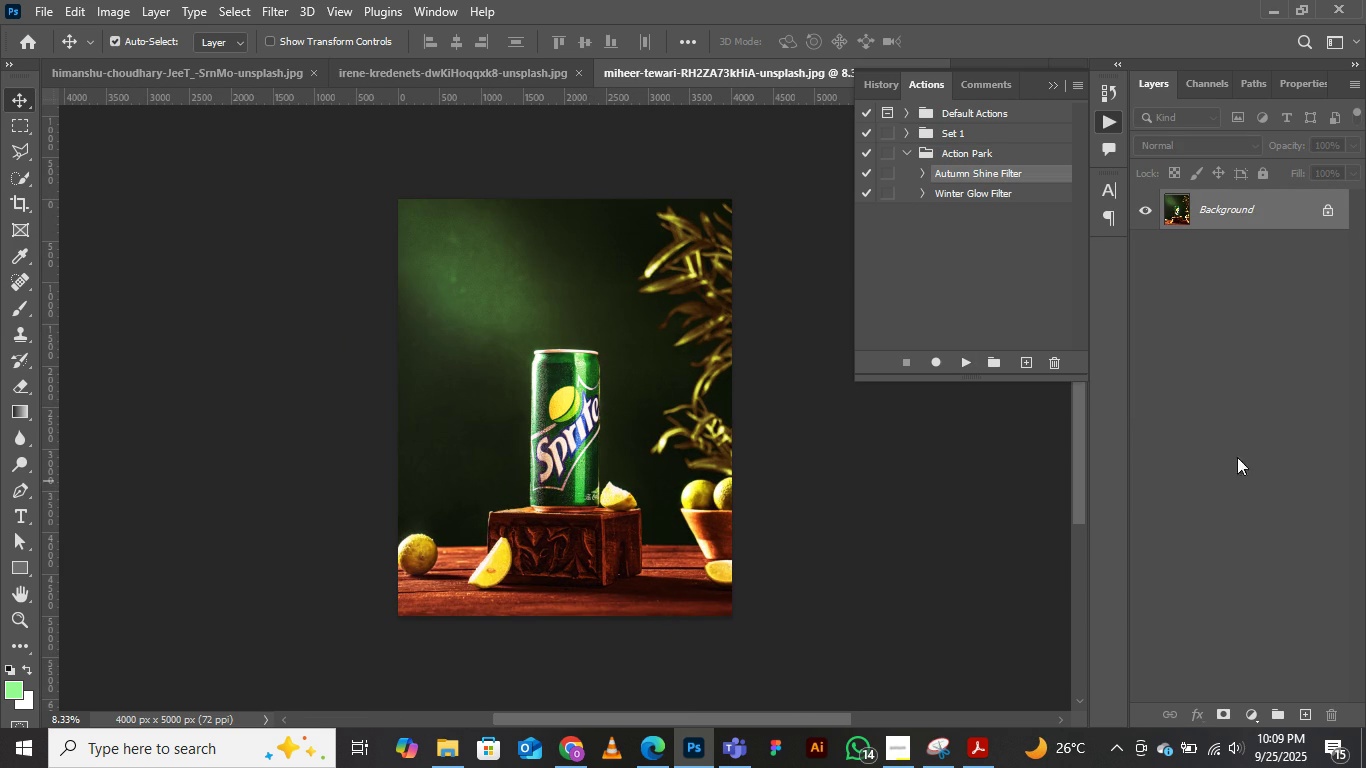 
wait(6.11)
 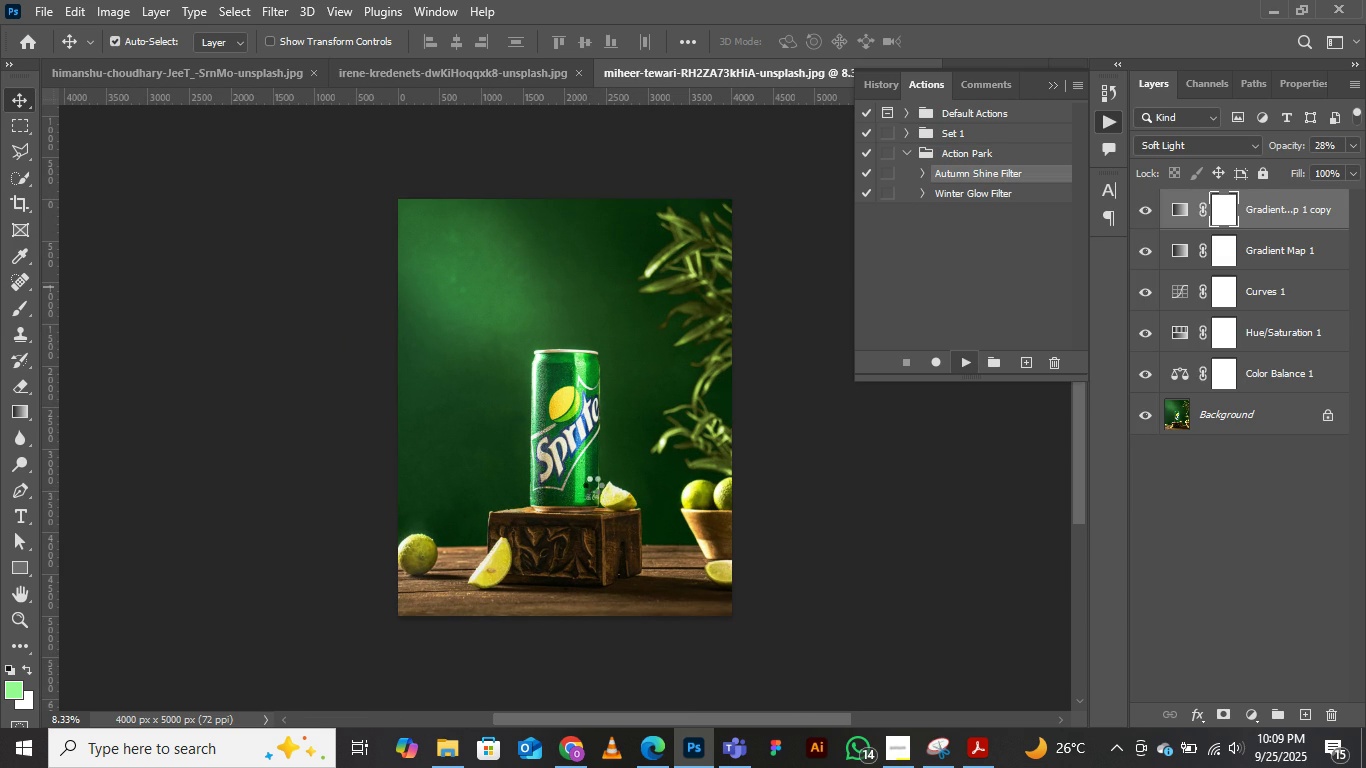 
left_click([1108, 90])
 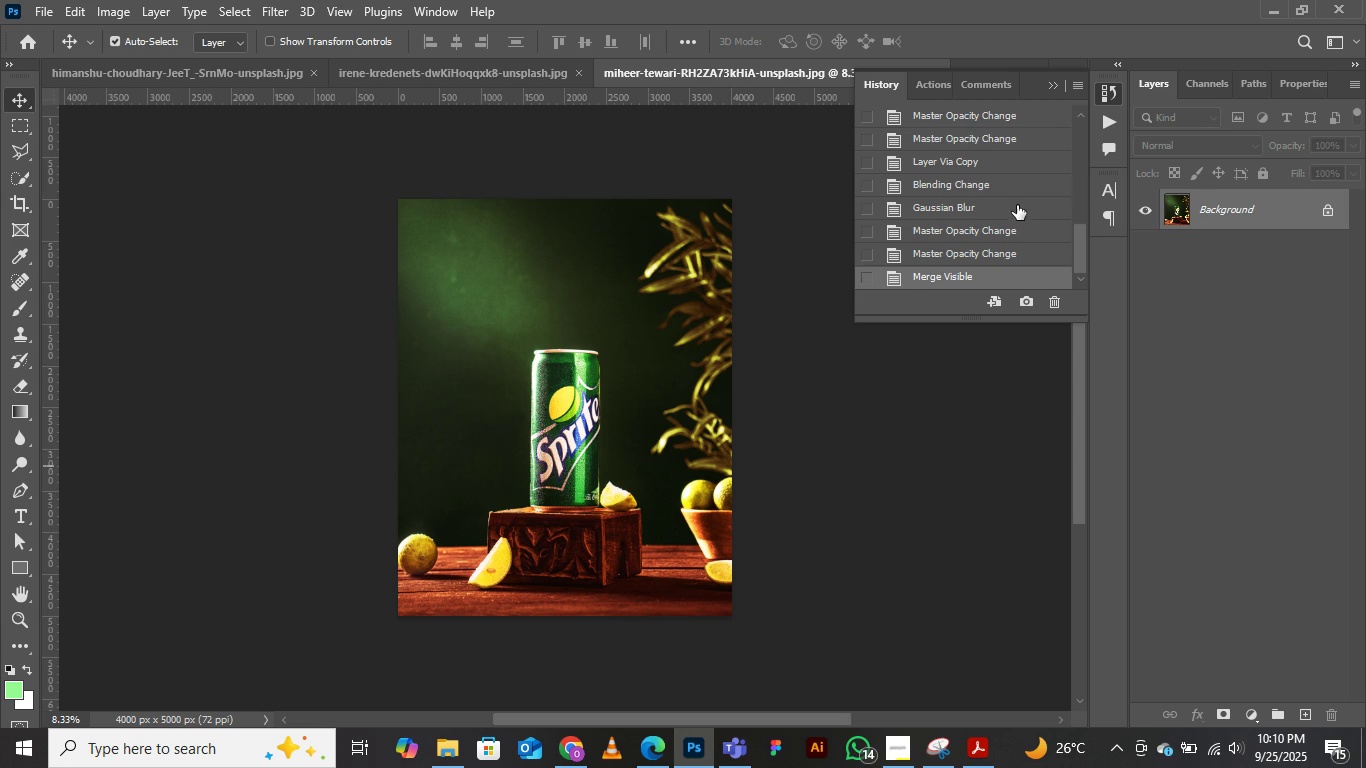 
scroll: coordinate [1014, 173], scroll_direction: up, amount: 16.0
 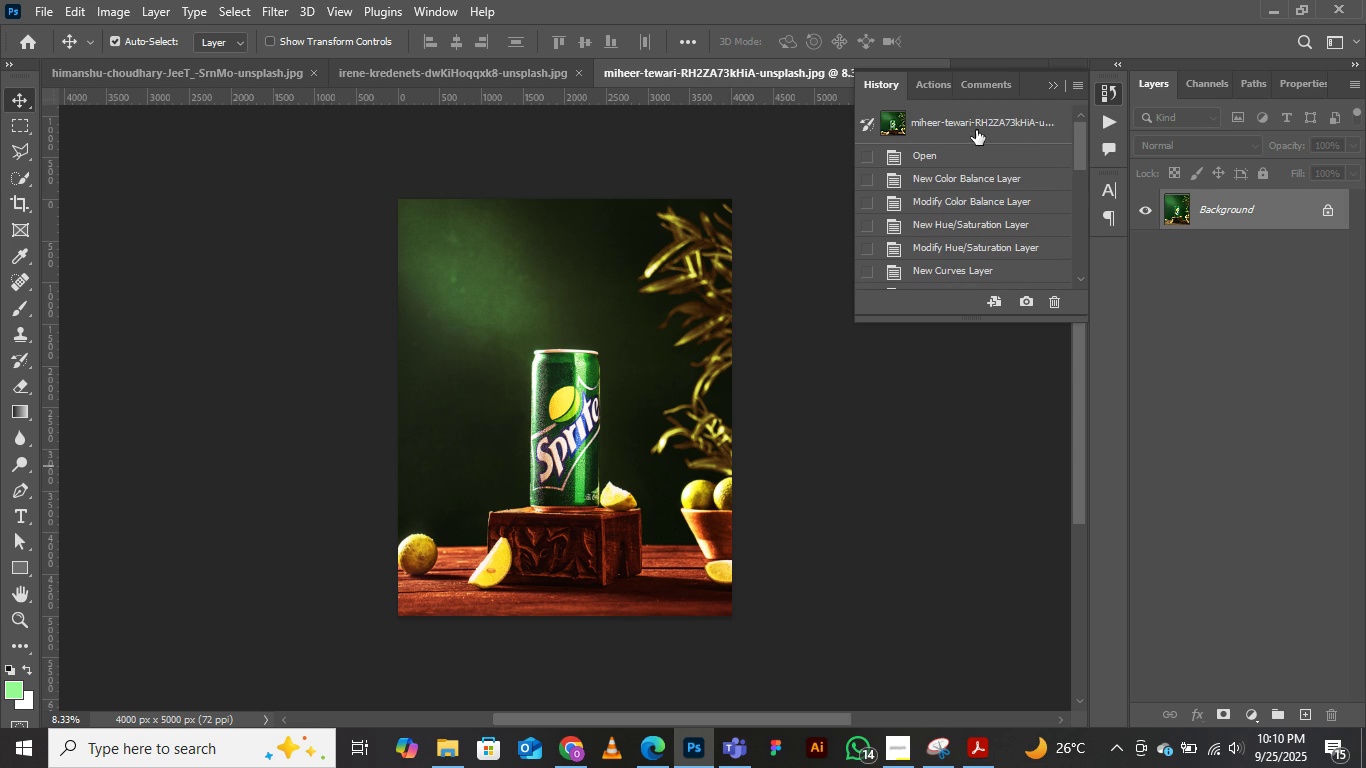 
left_click([976, 130])
 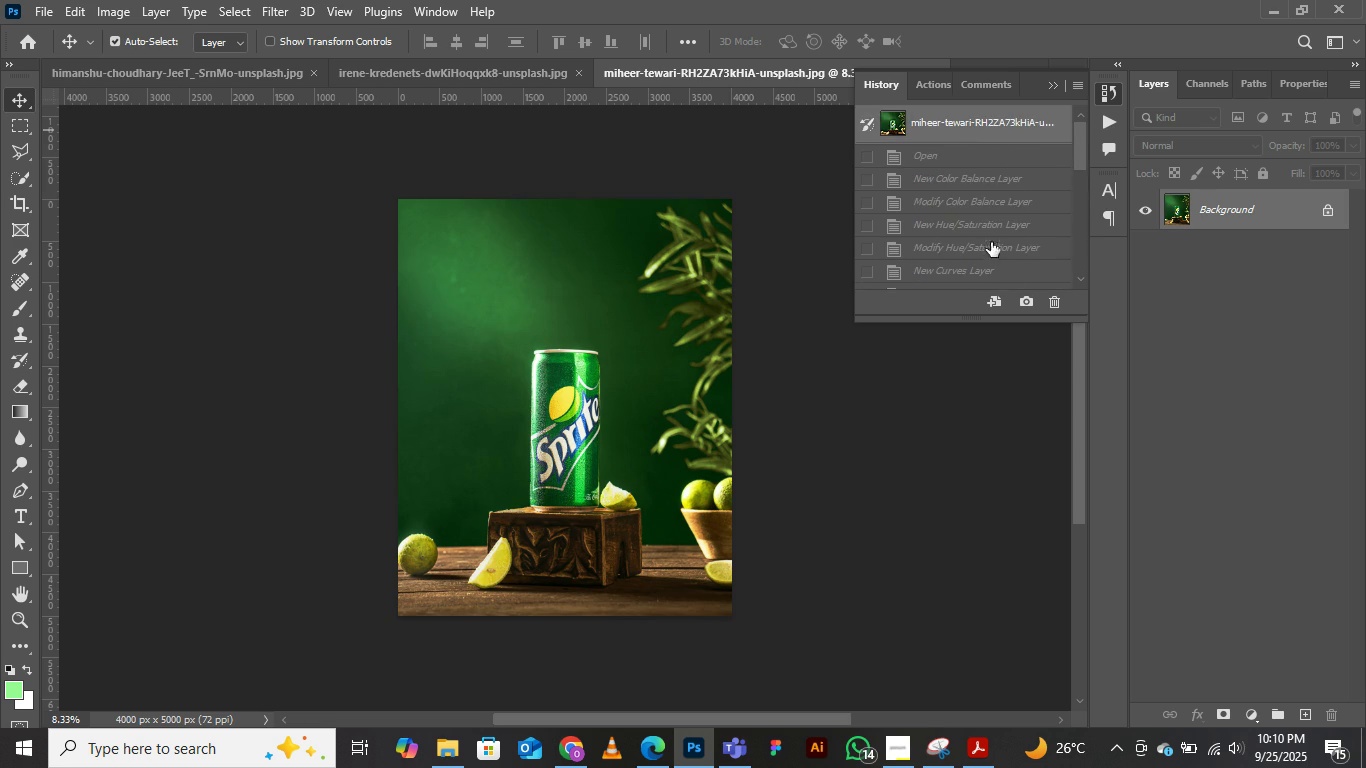 
scroll: coordinate [966, 263], scroll_direction: down, amount: 15.0
 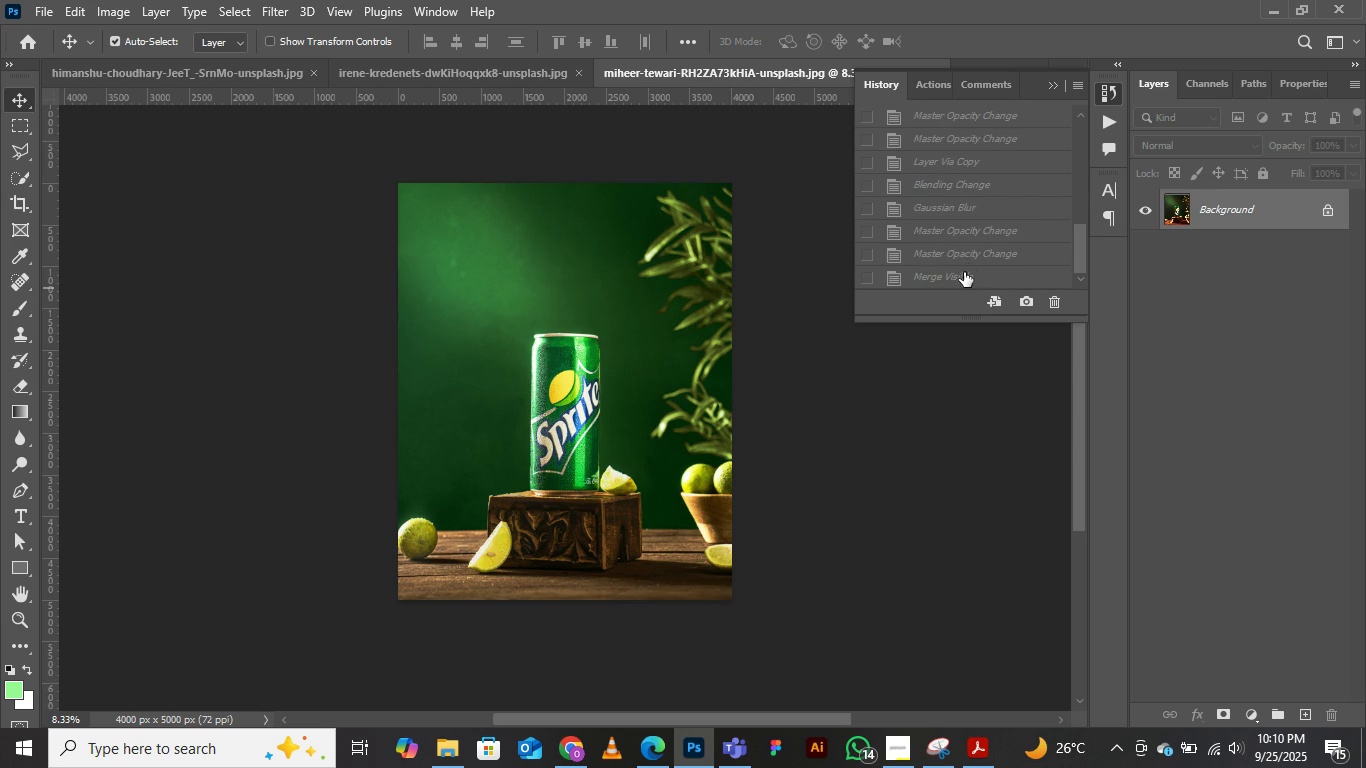 
left_click([964, 272])
 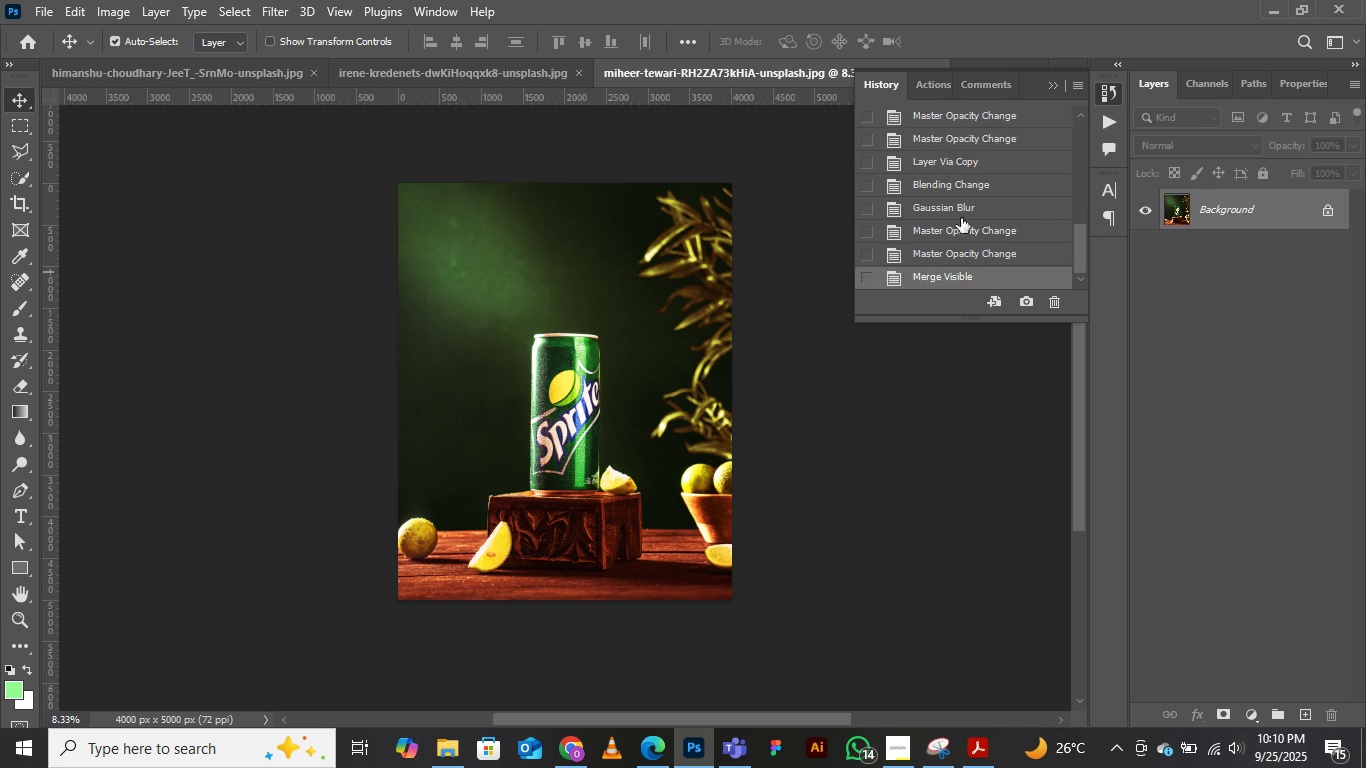 
scroll: coordinate [968, 191], scroll_direction: up, amount: 15.0
 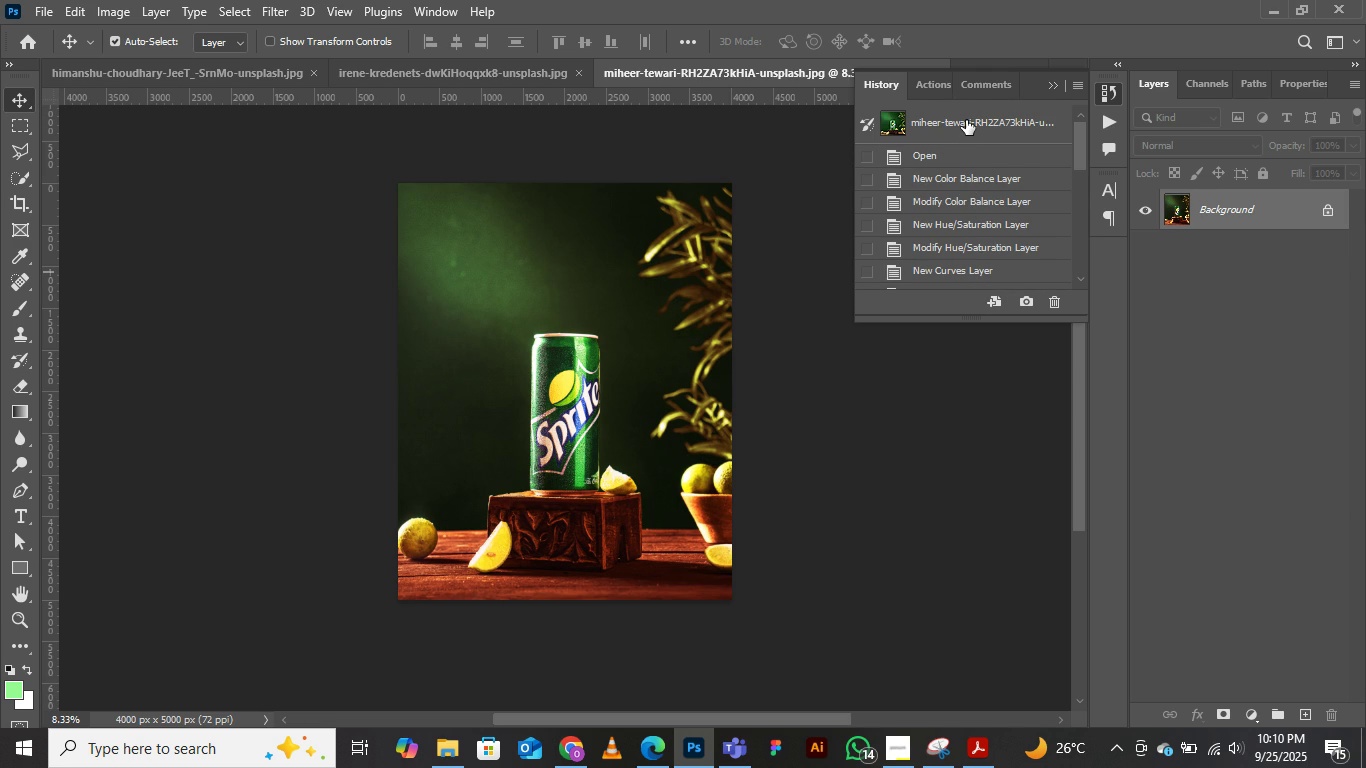 
left_click([966, 120])
 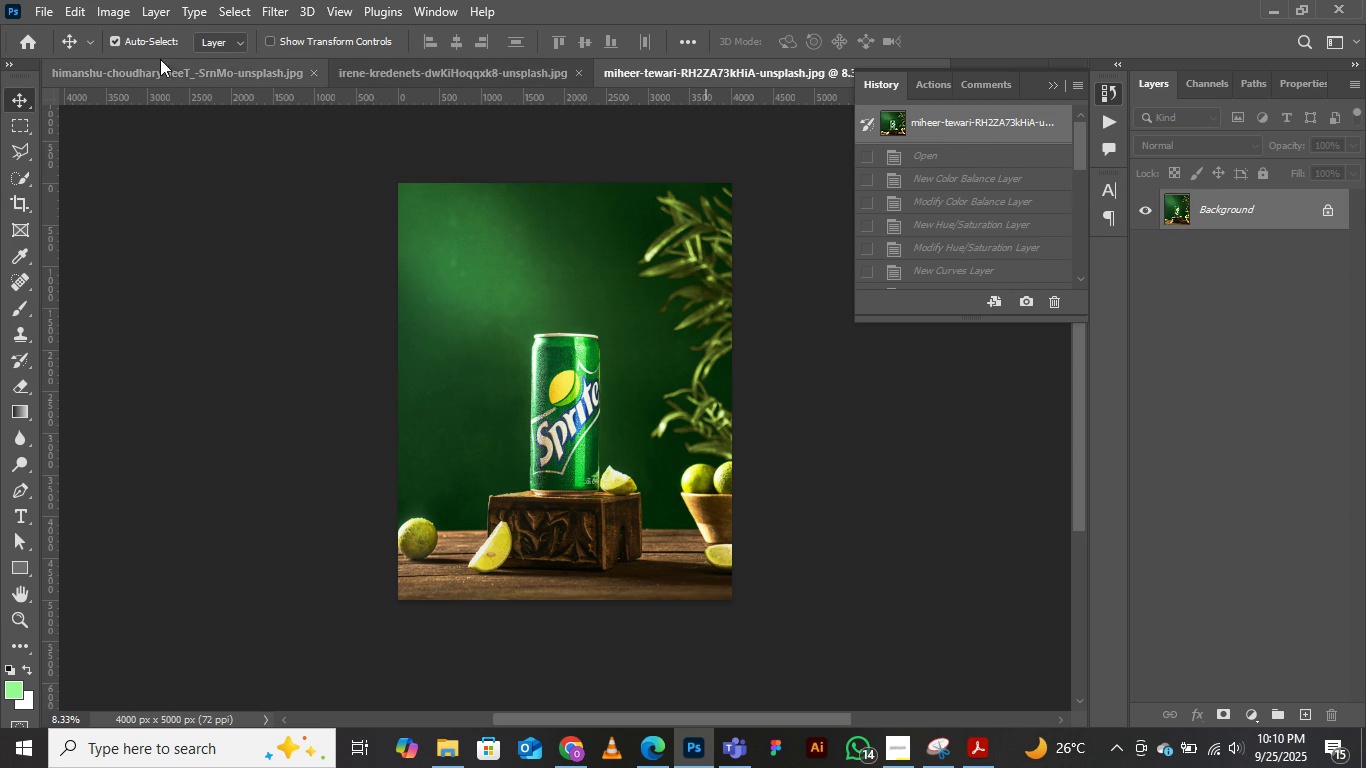 
left_click([181, 67])
 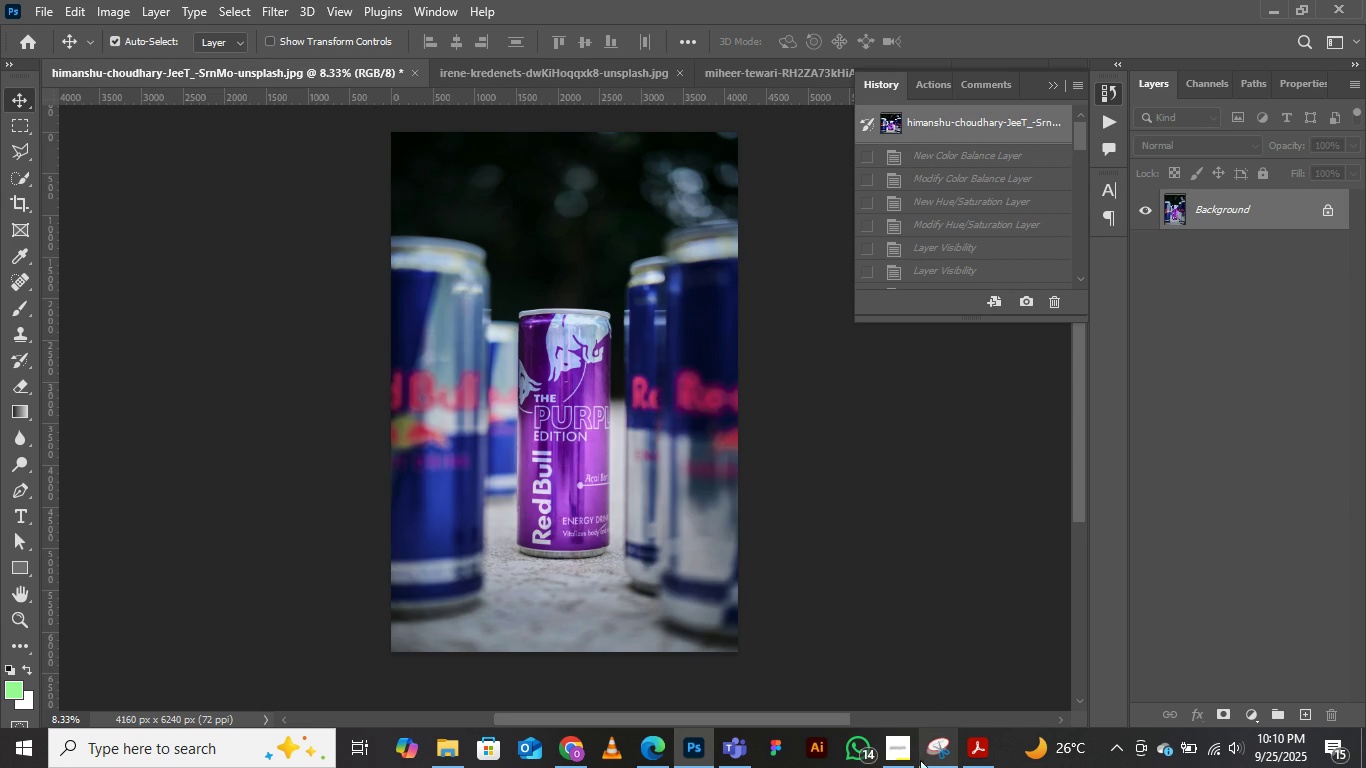 
left_click([900, 760])
 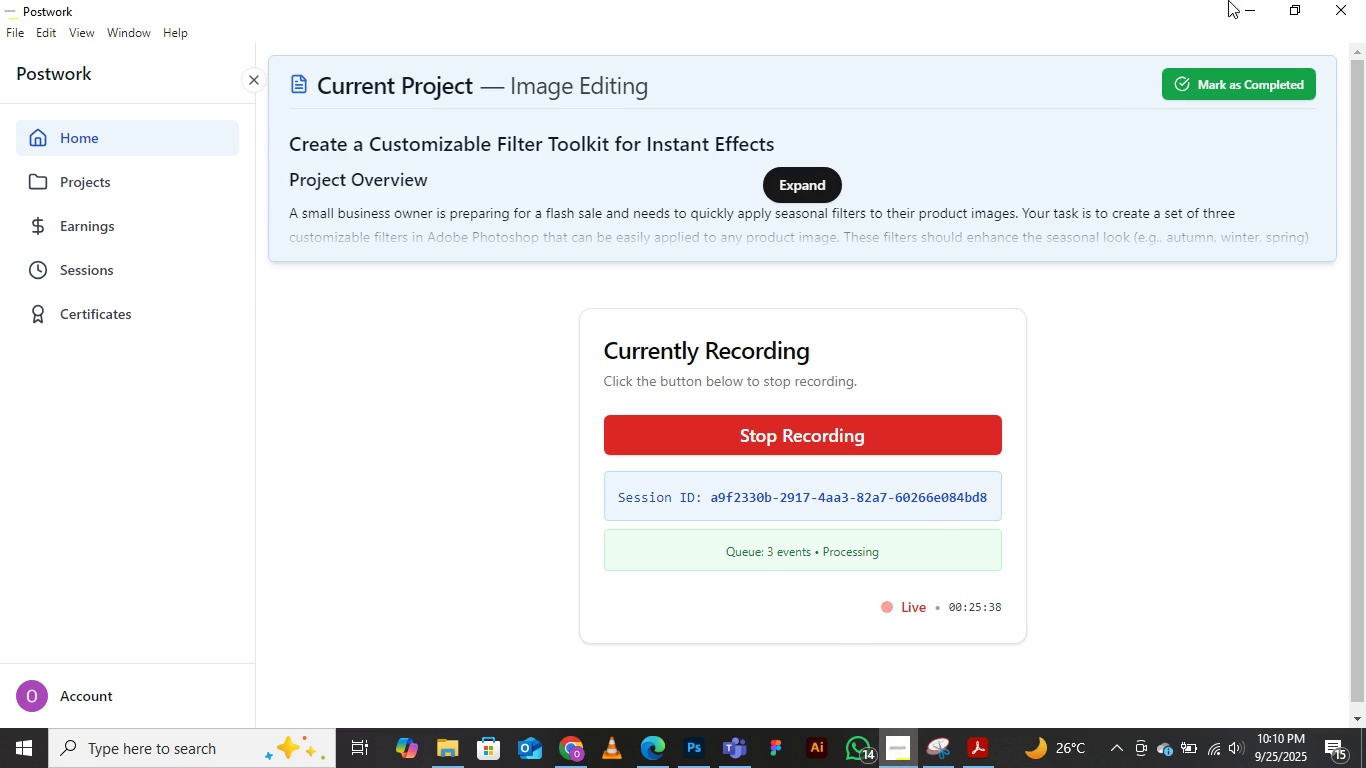 
left_click([1233, 0])
 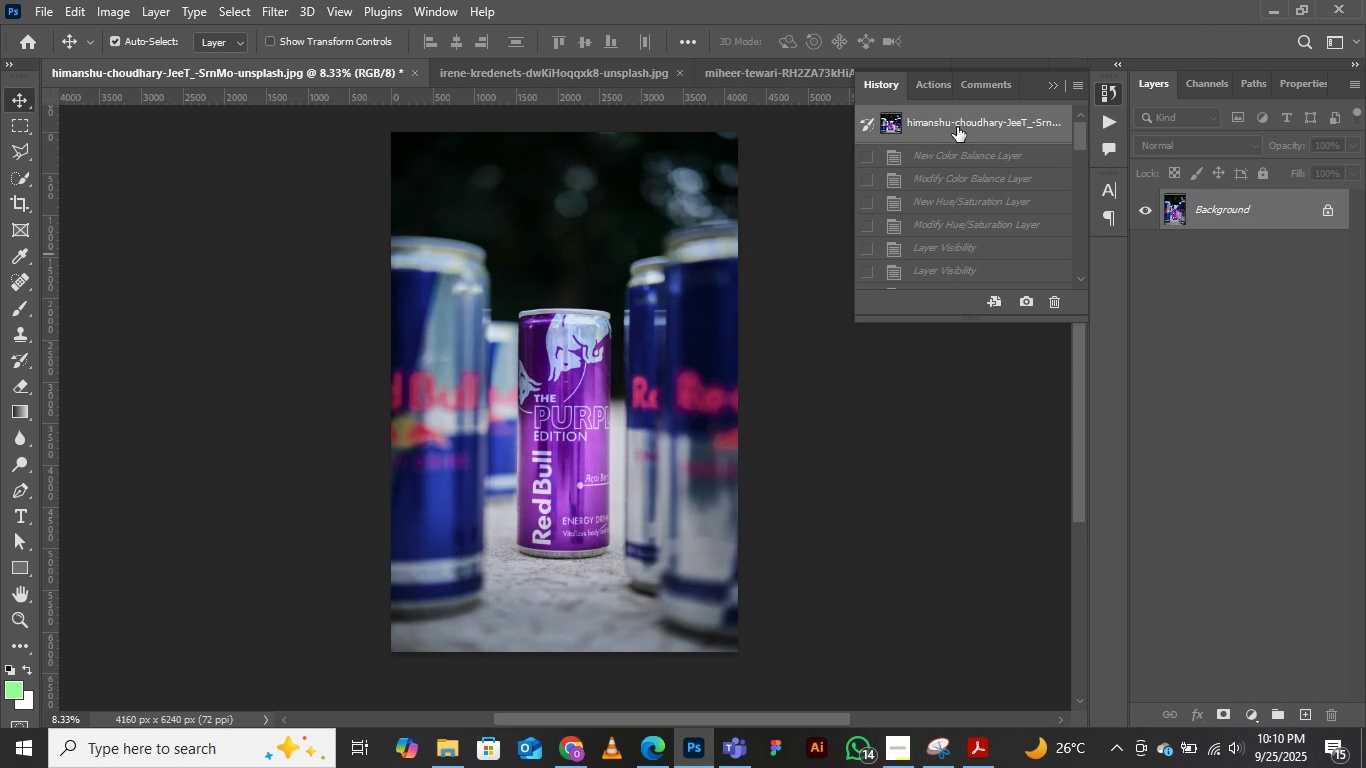 
left_click([956, 127])
 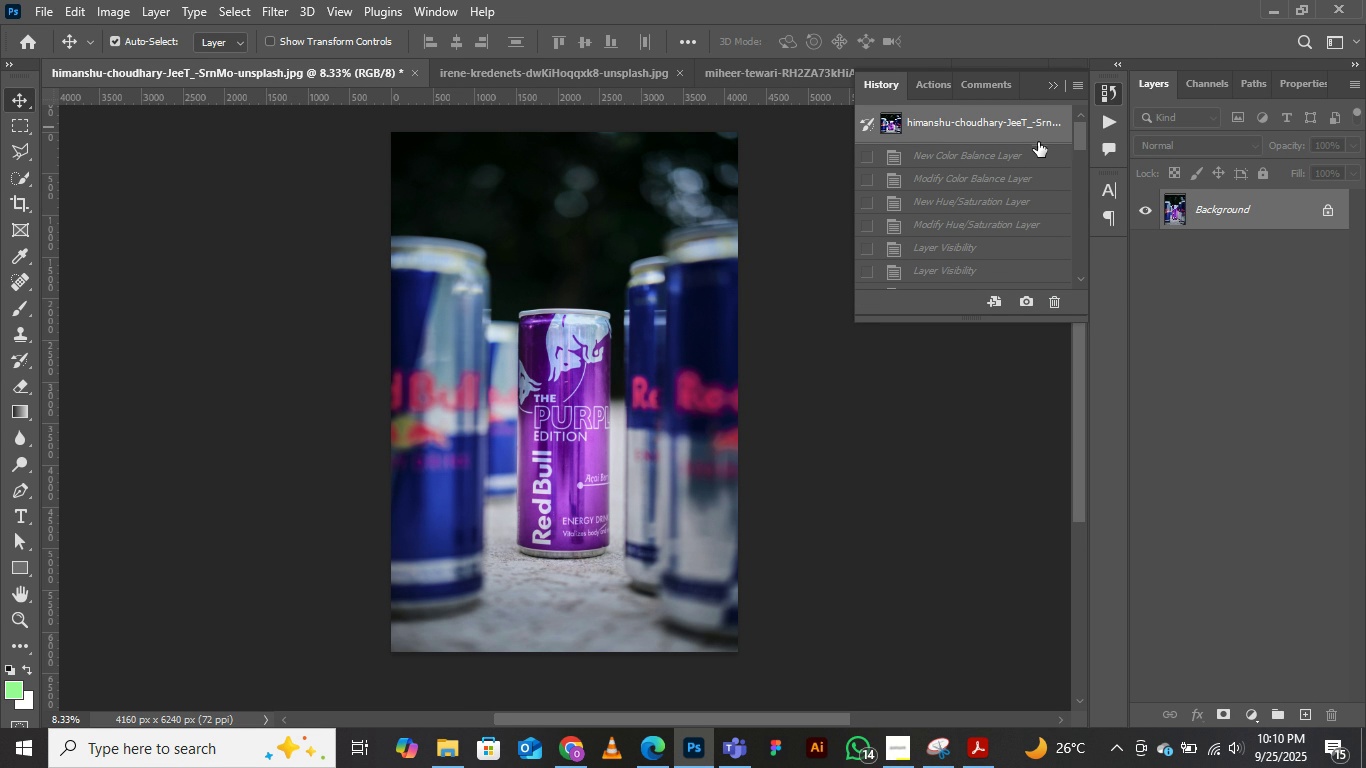 
wait(22.5)
 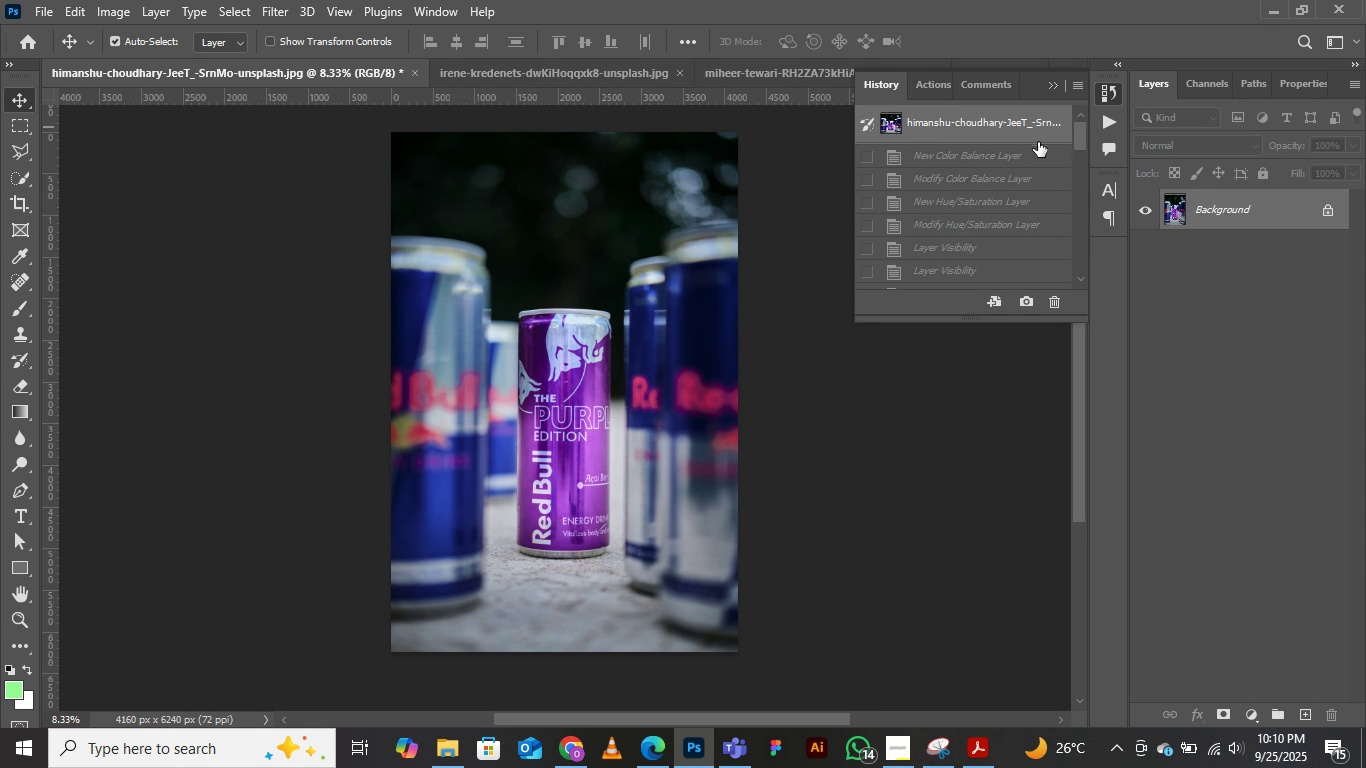 
left_click([931, 78])
 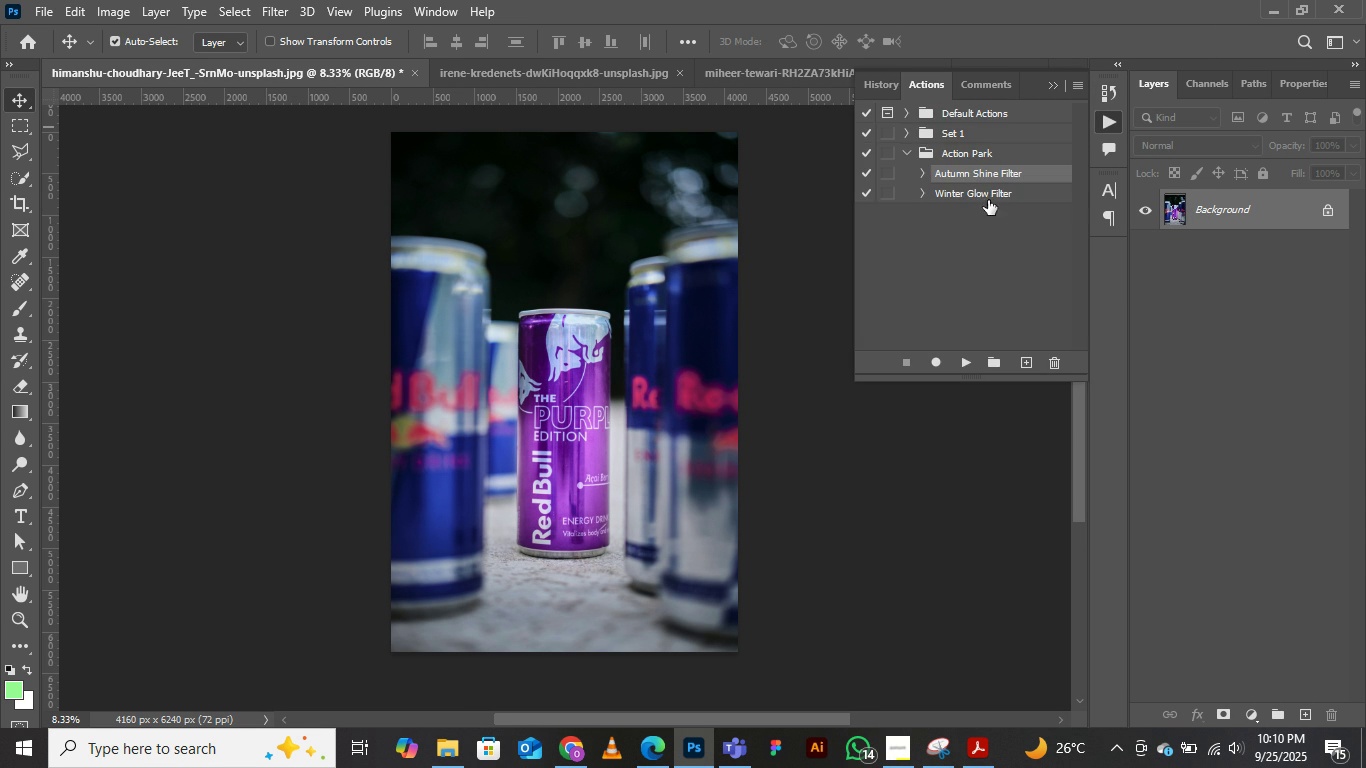 
left_click([988, 200])
 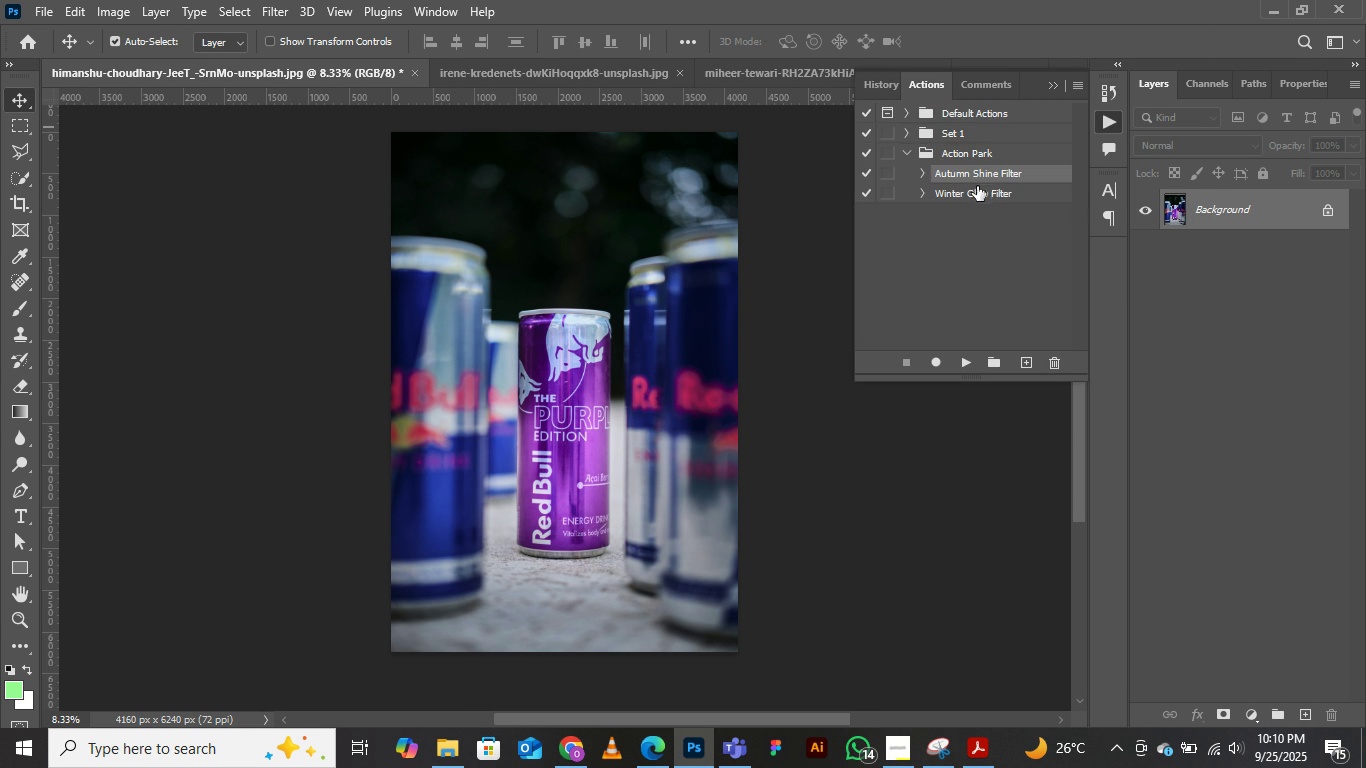 
left_click([977, 184])
 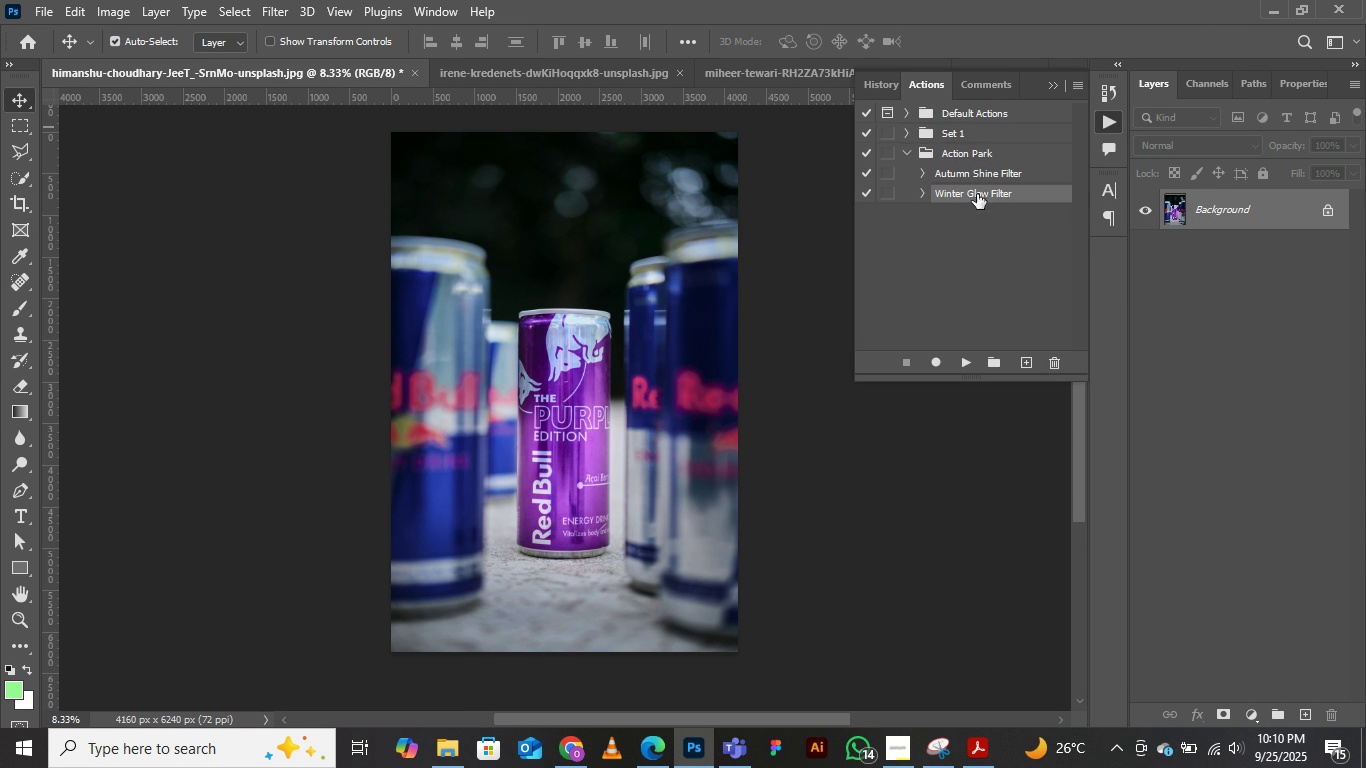 
left_click([977, 194])
 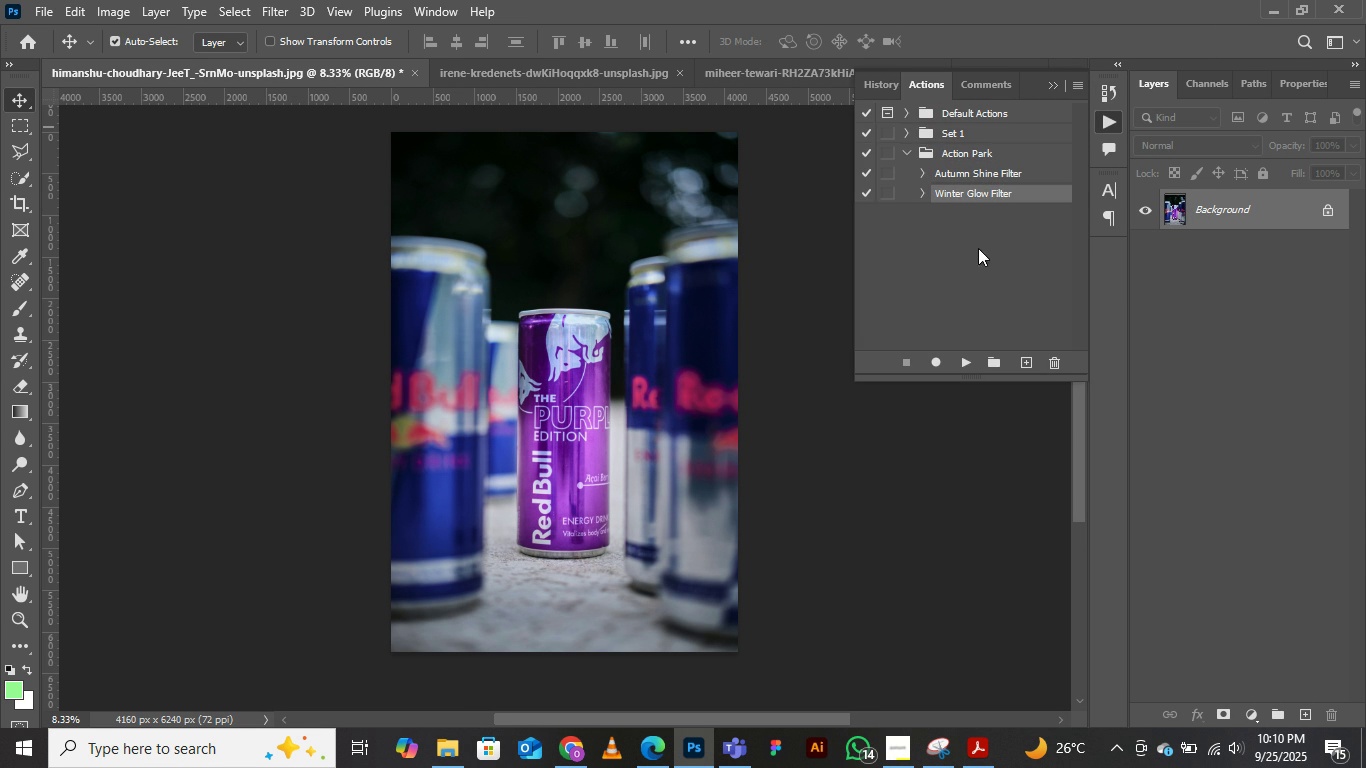 
mouse_move([996, 230])
 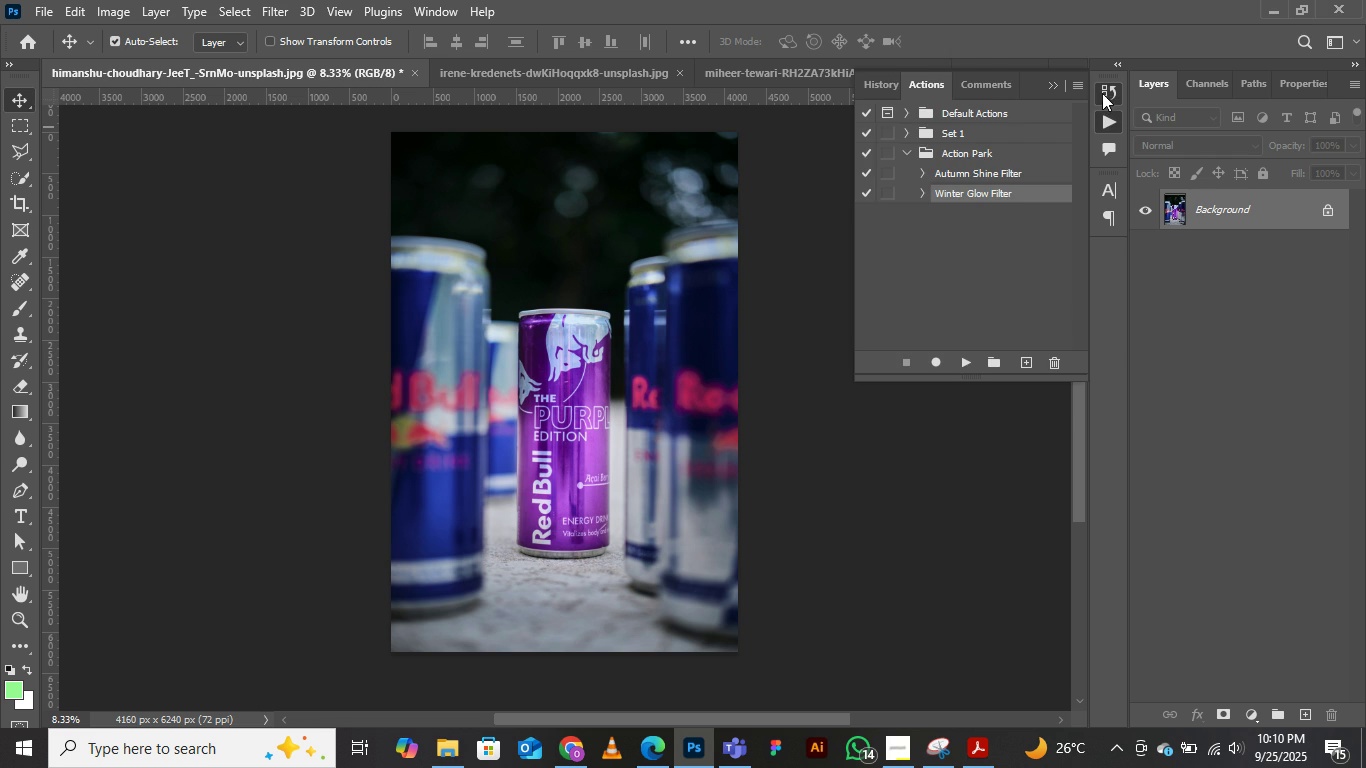 
left_click([1102, 93])
 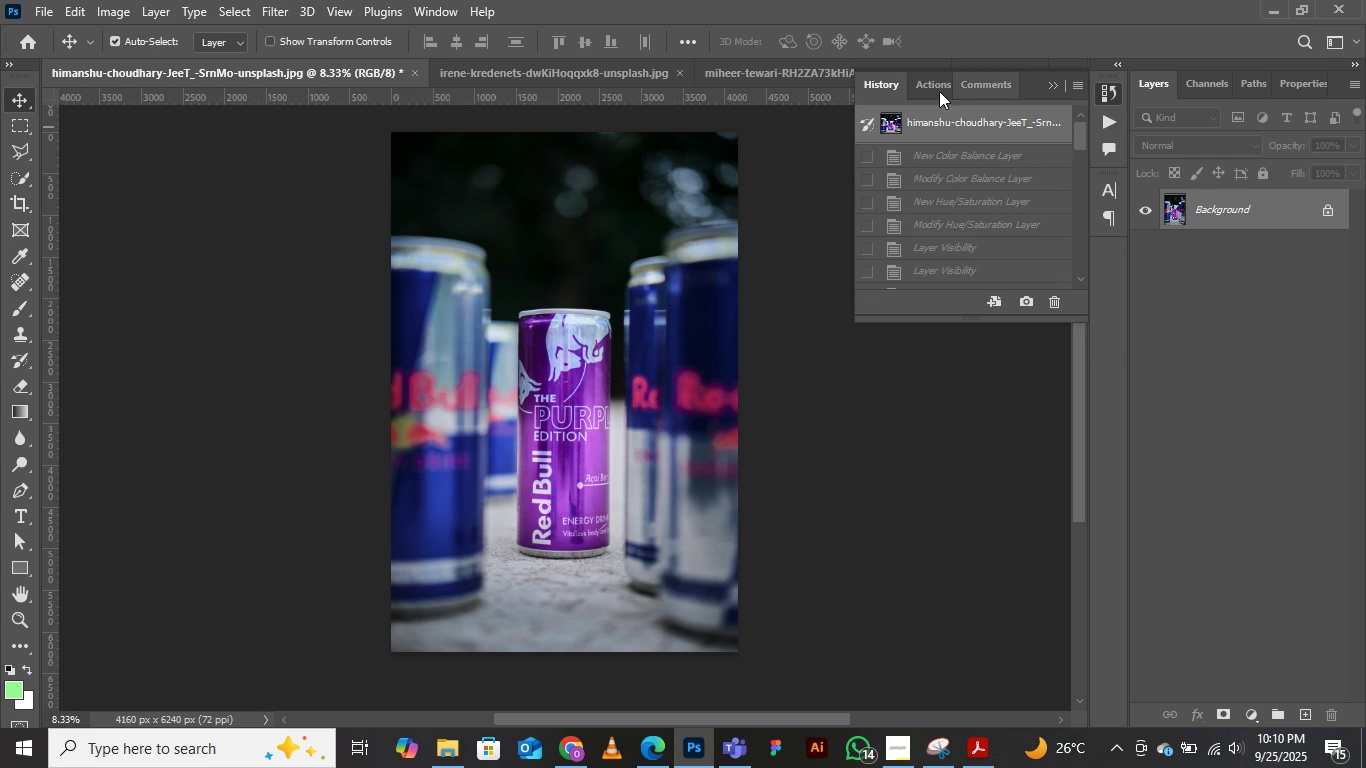 
left_click([934, 88])
 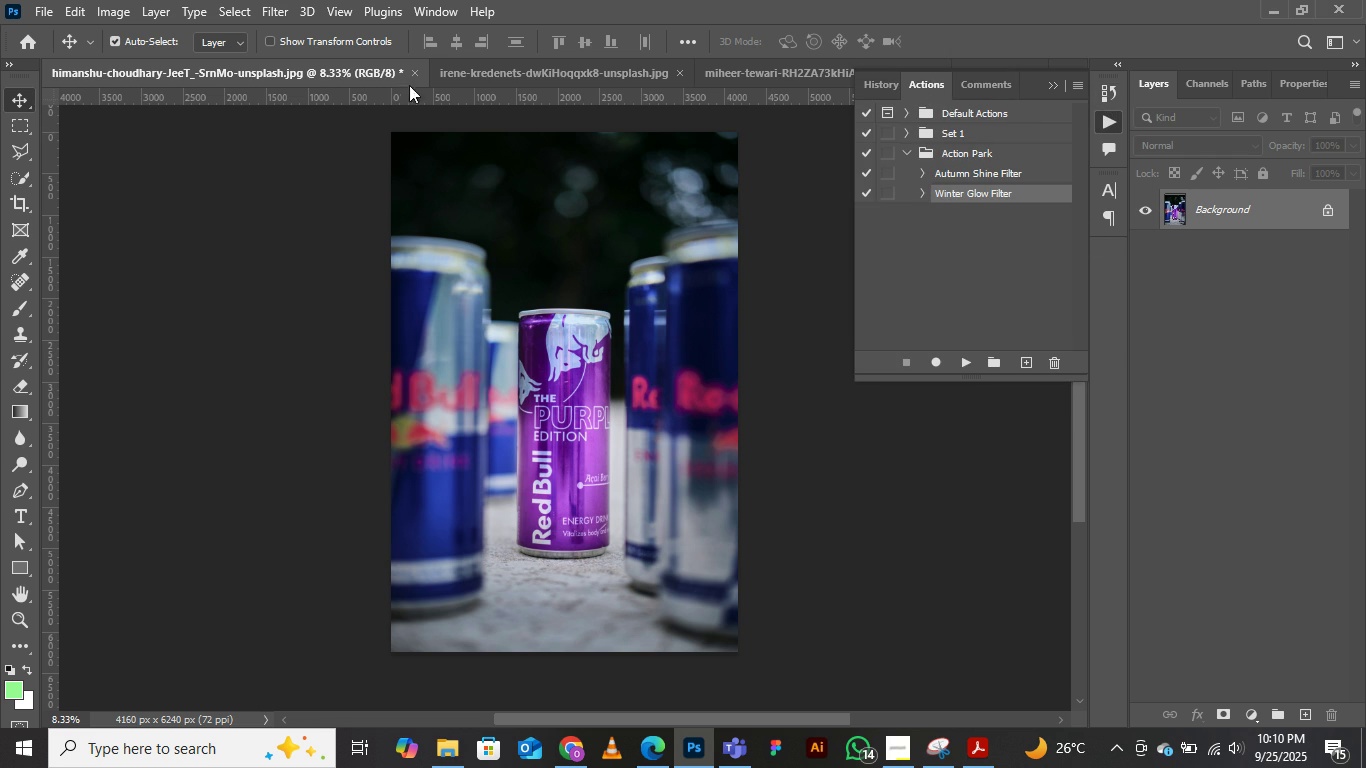 
left_click([540, 65])
 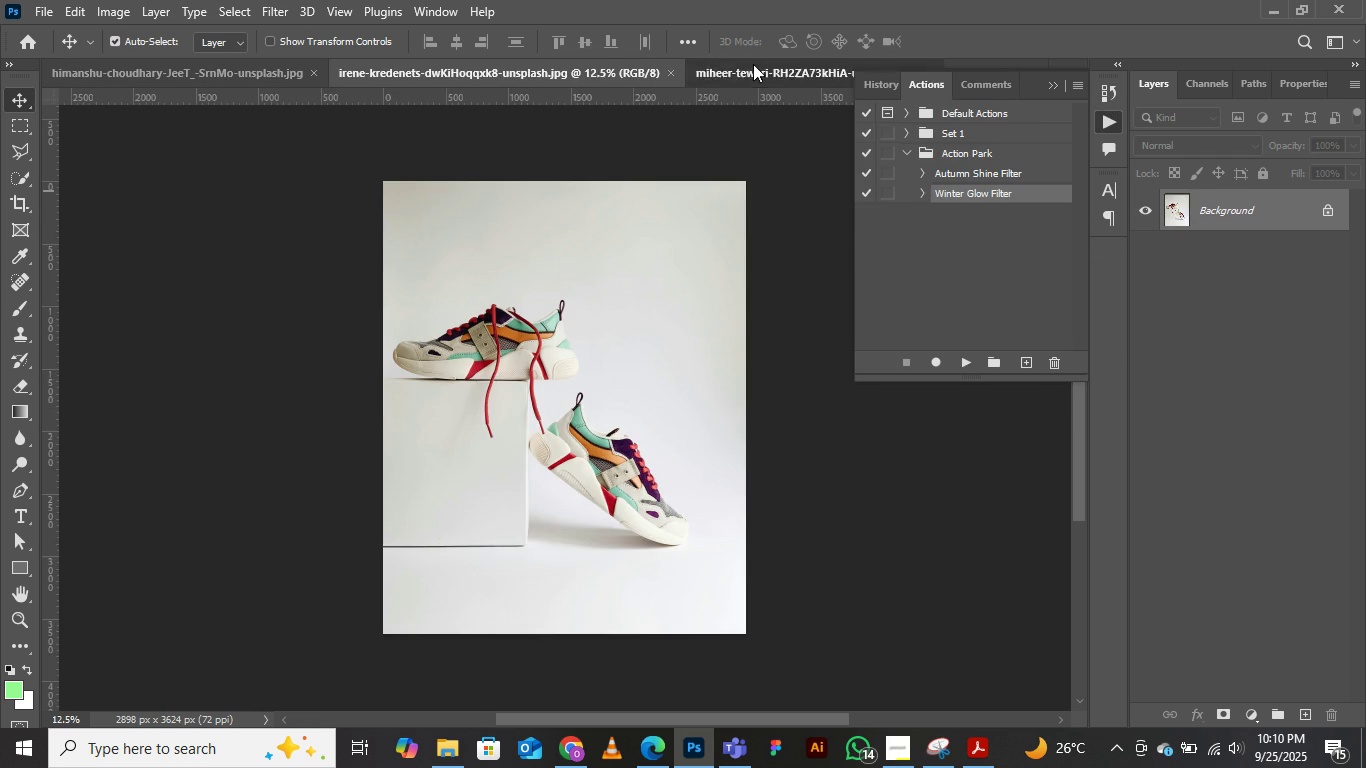 
left_click([753, 64])
 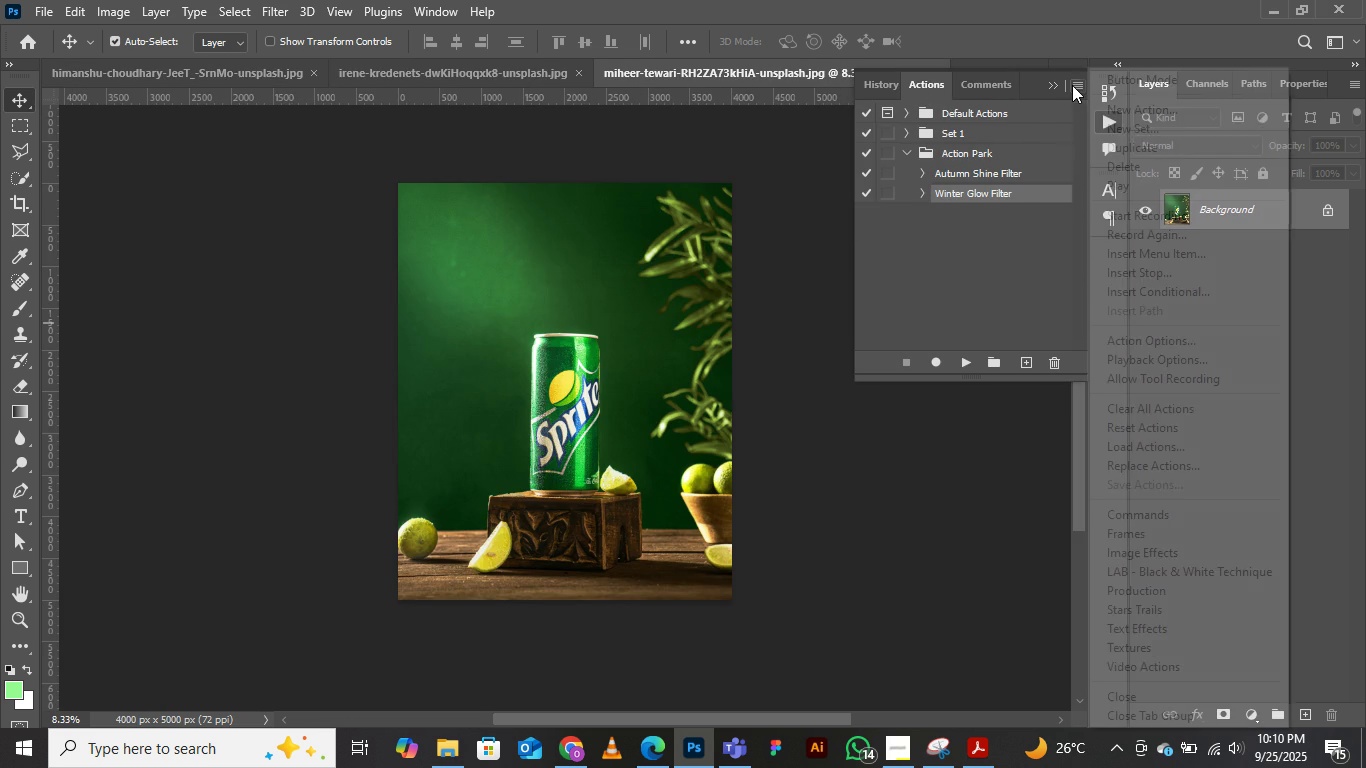 
left_click([1072, 85])
 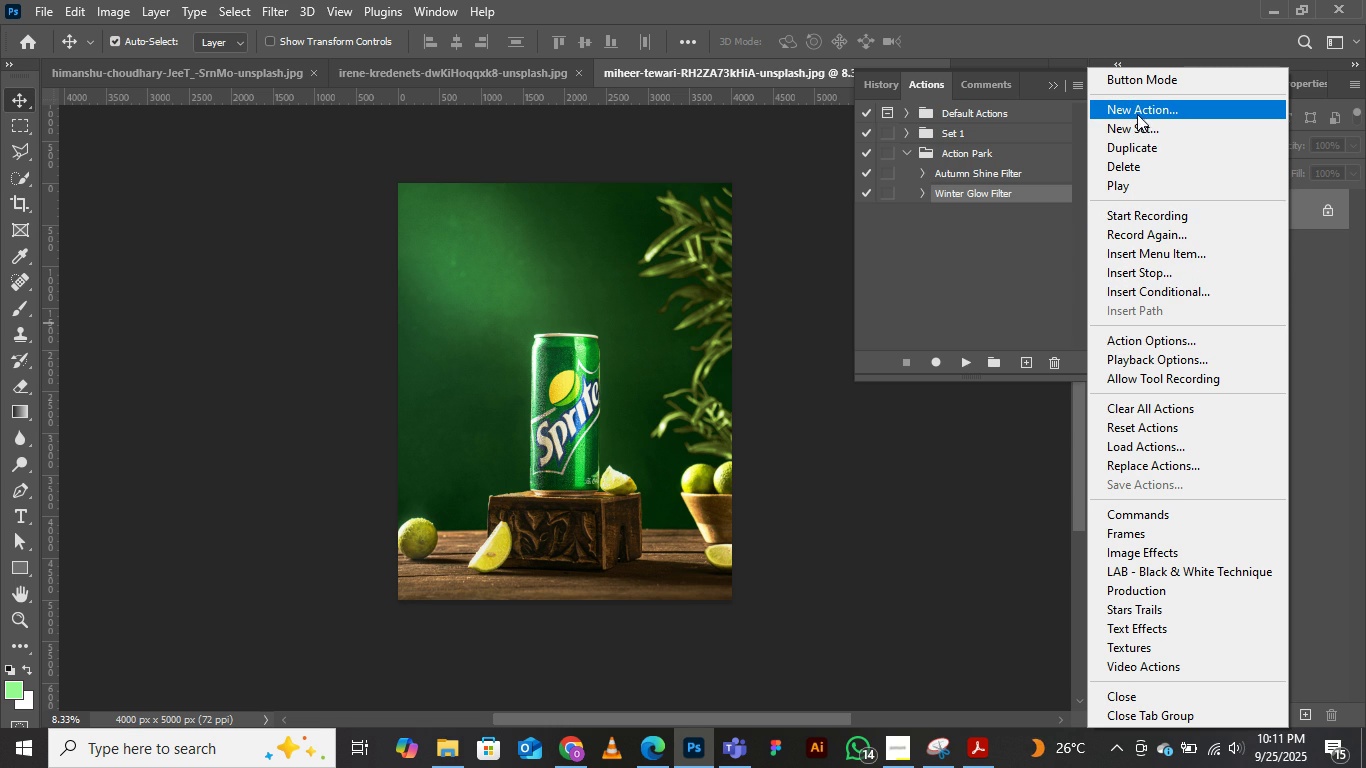 
left_click([1134, 109])
 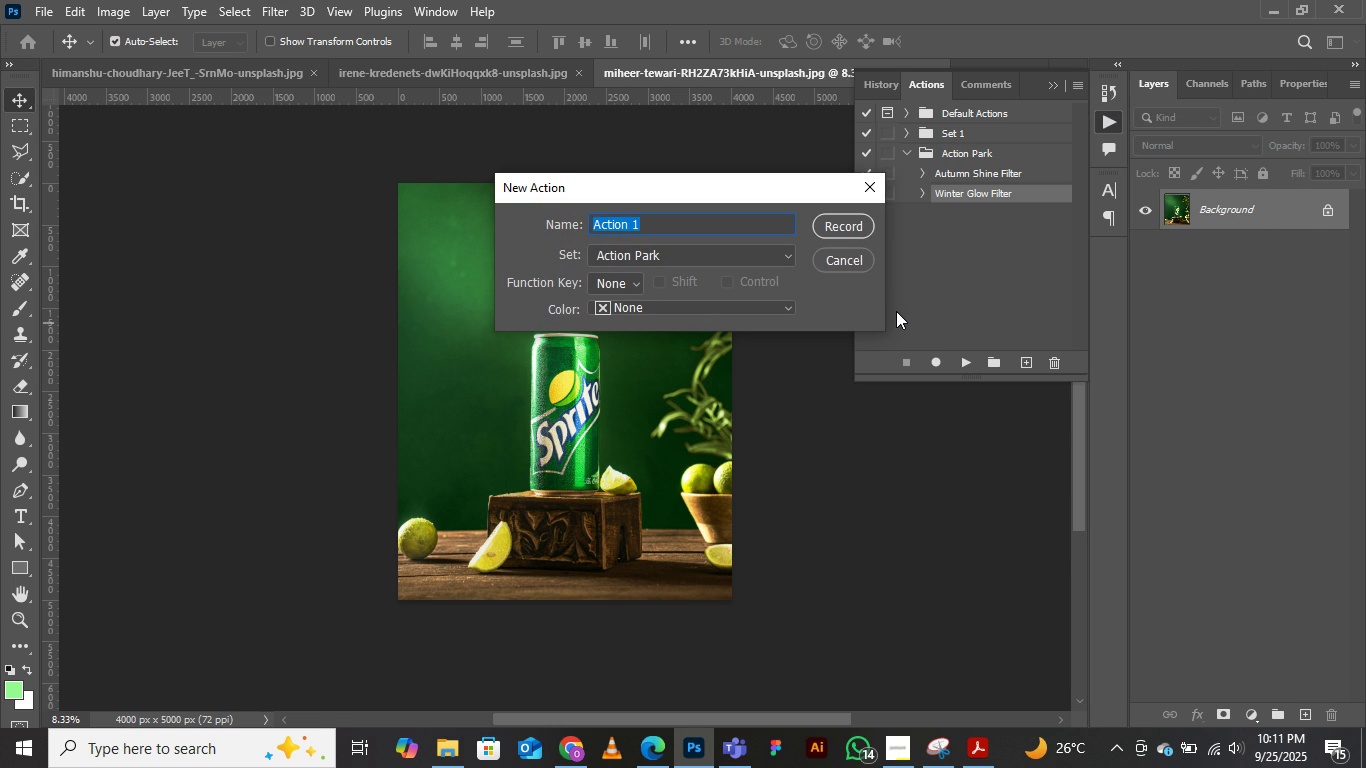 
type(Spring)
 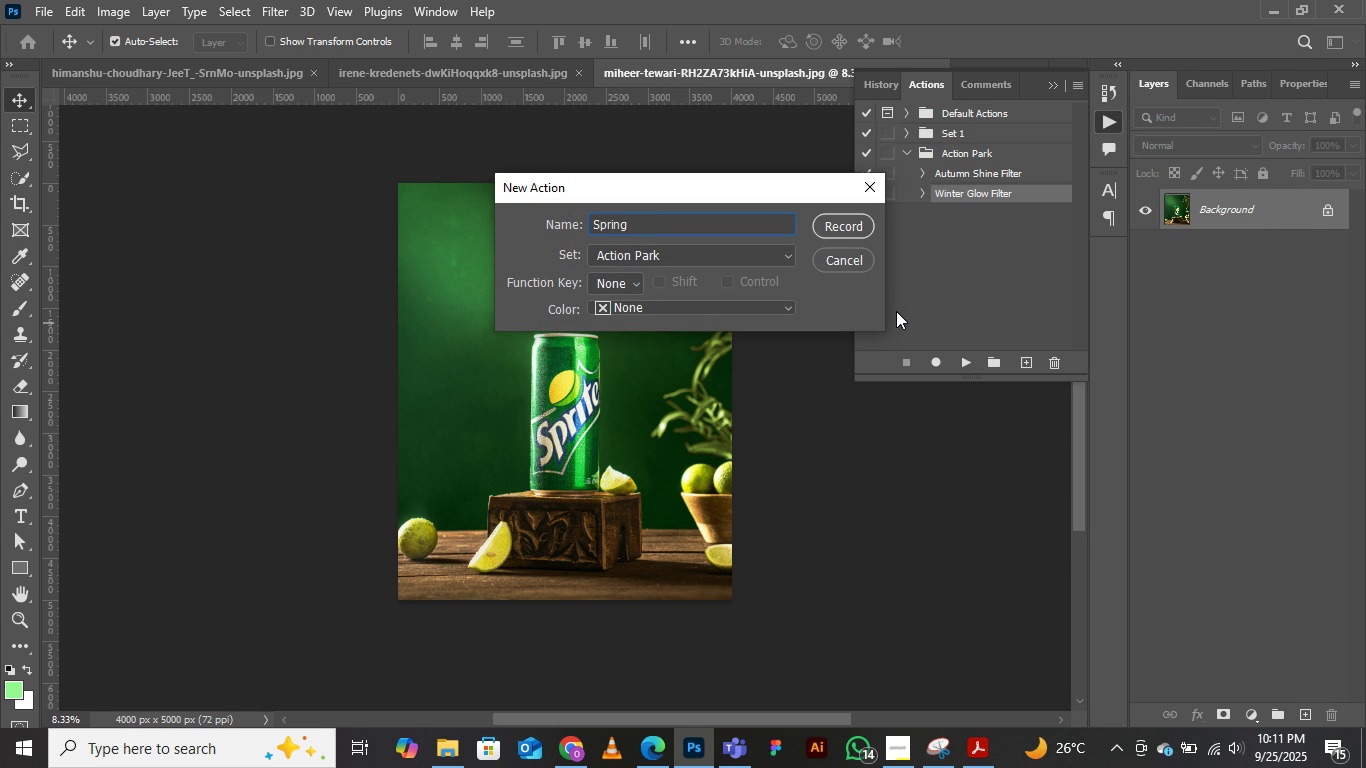 
type( Fresh Filter)
 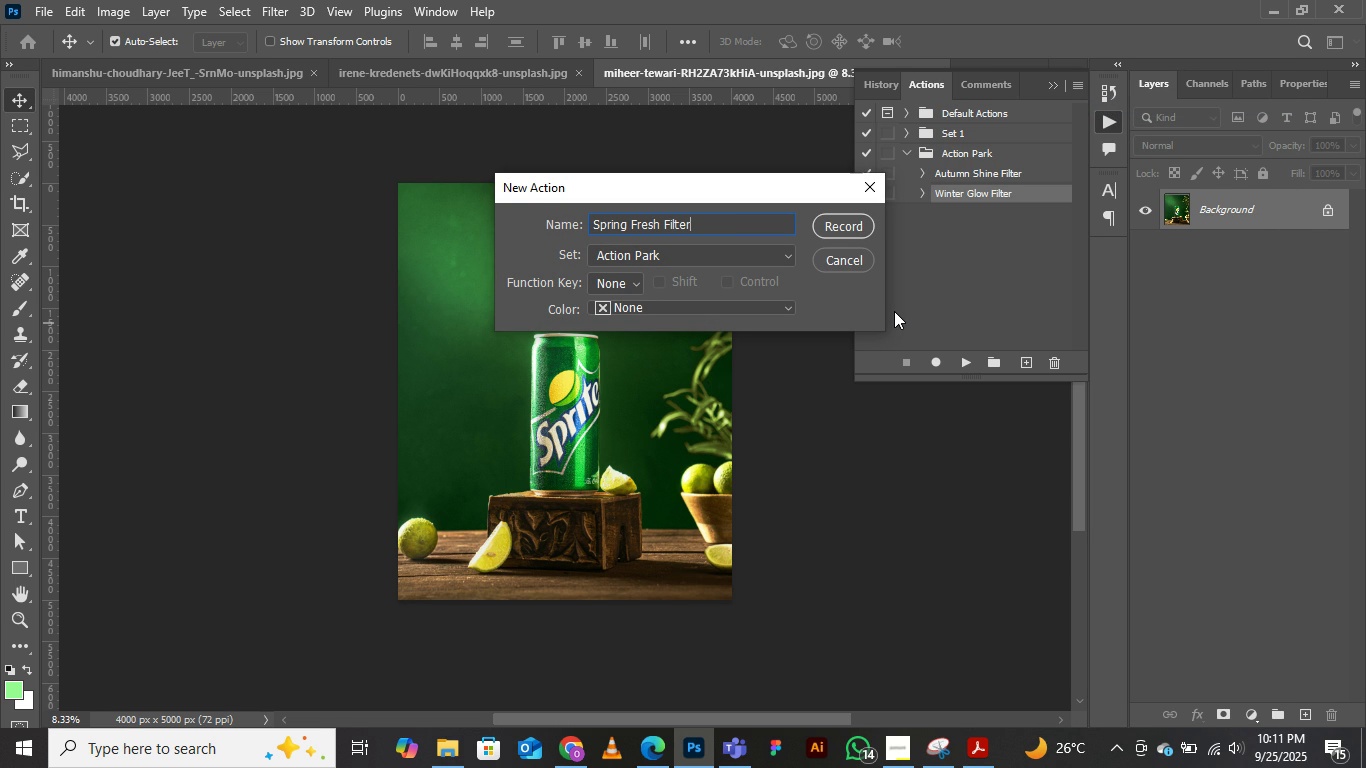 
wait(12.79)
 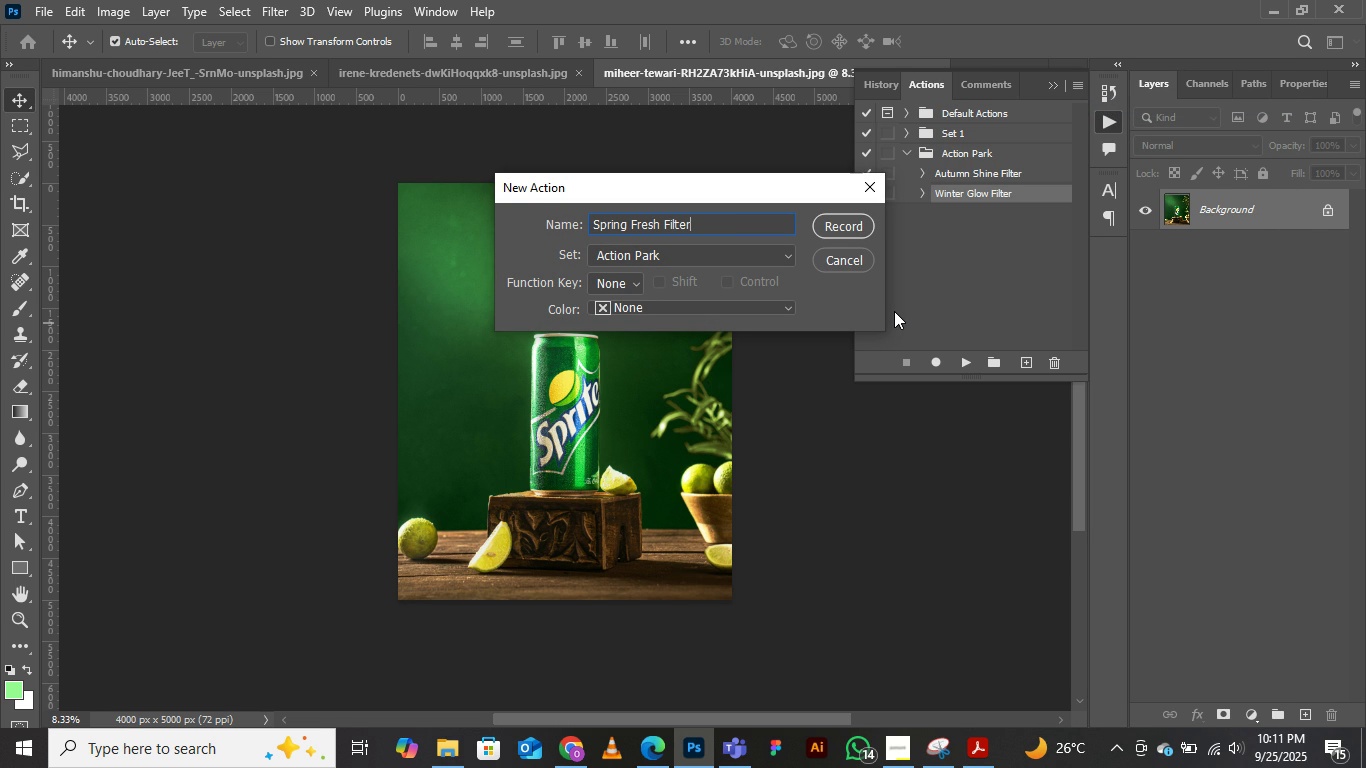 
left_click([832, 230])
 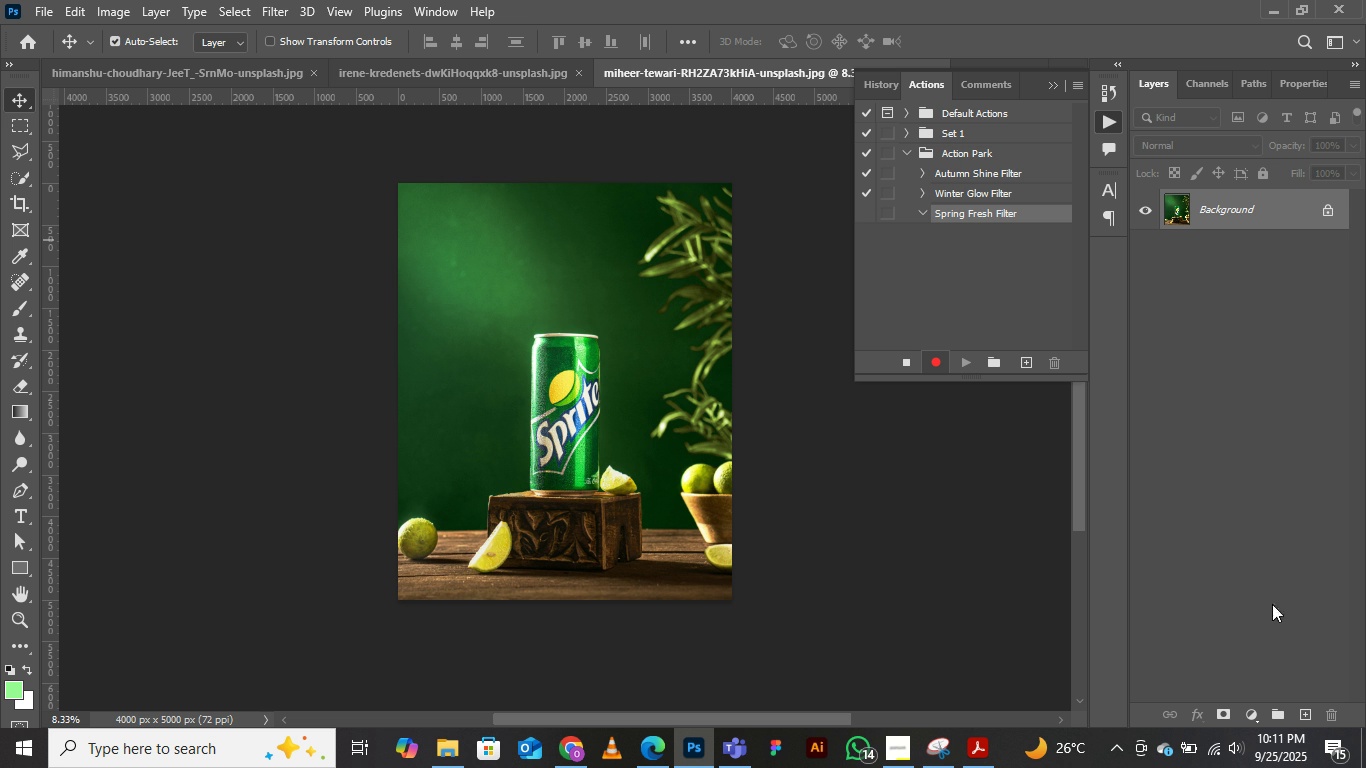 
wait(16.21)
 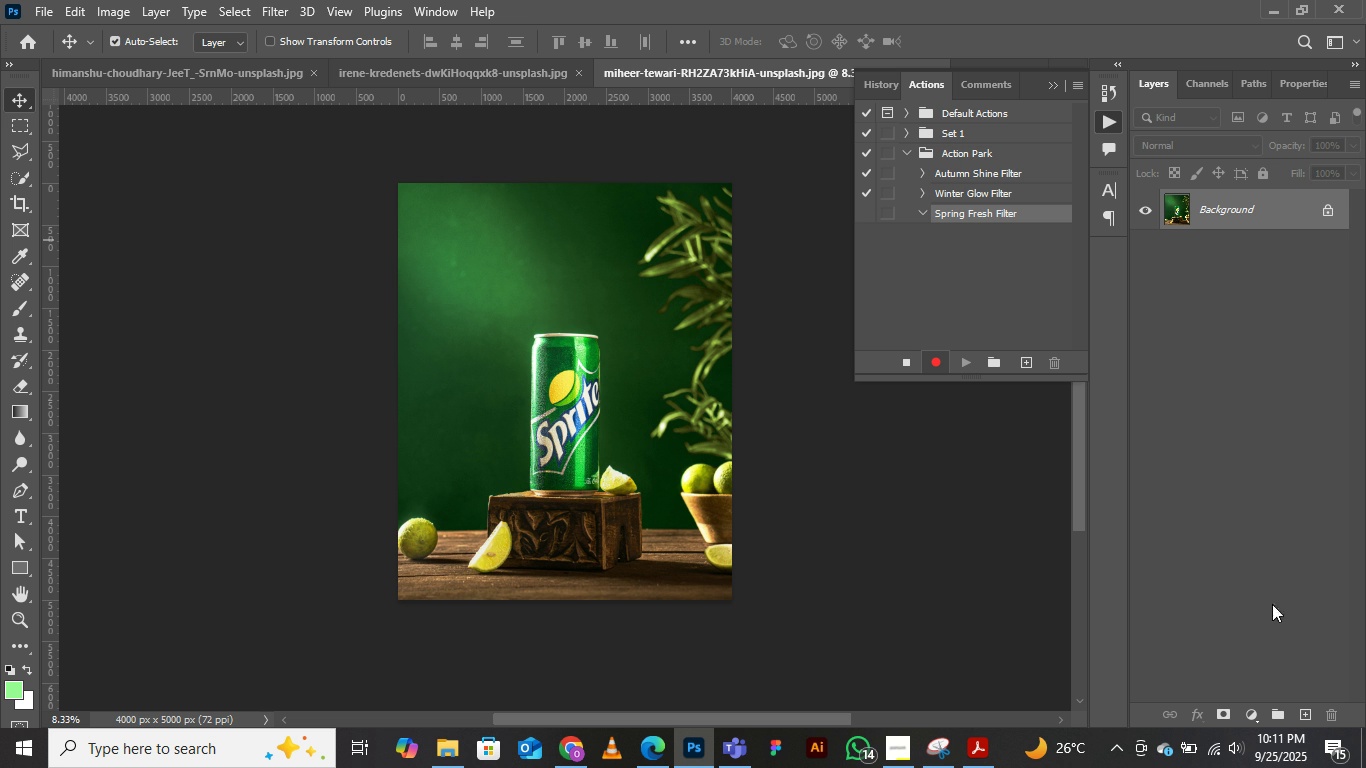 
left_click([1246, 716])
 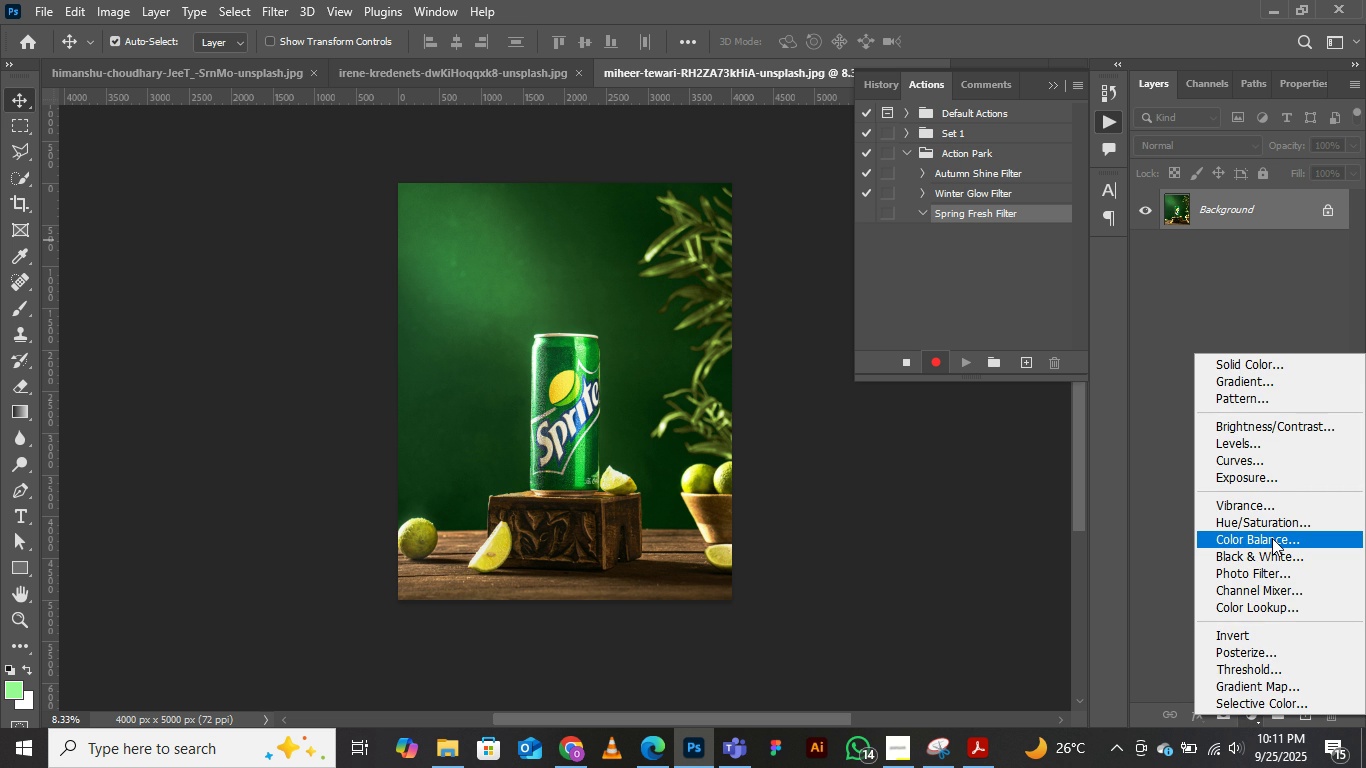 
left_click([1272, 538])
 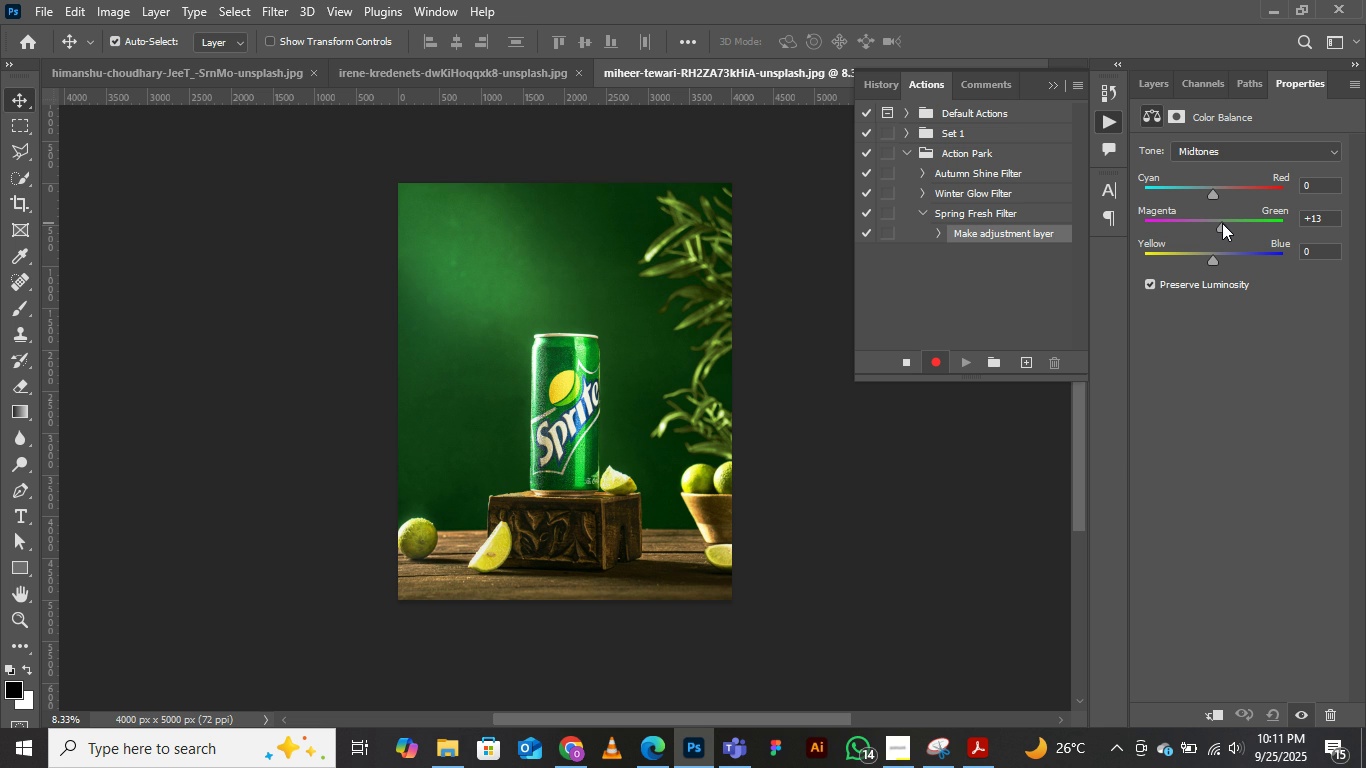 
wait(15.26)
 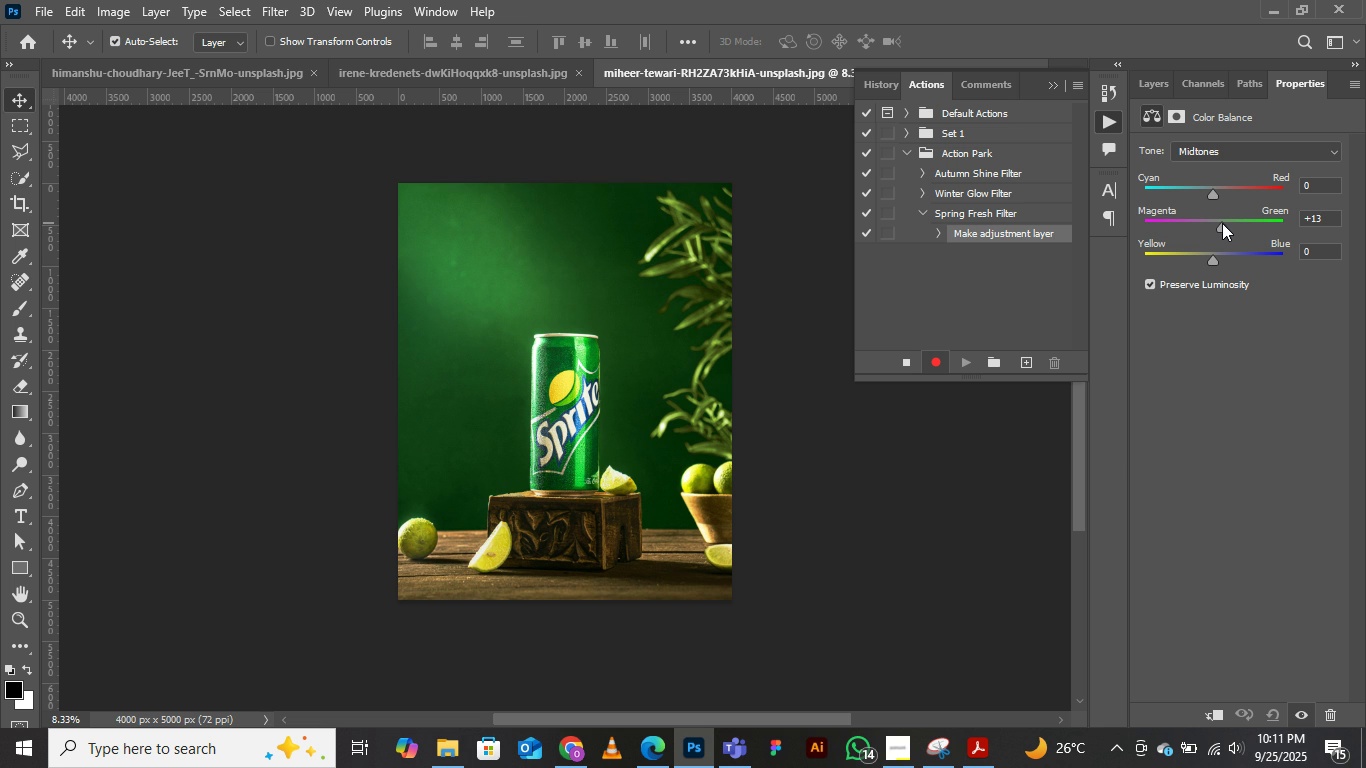 
left_click([1212, 260])
 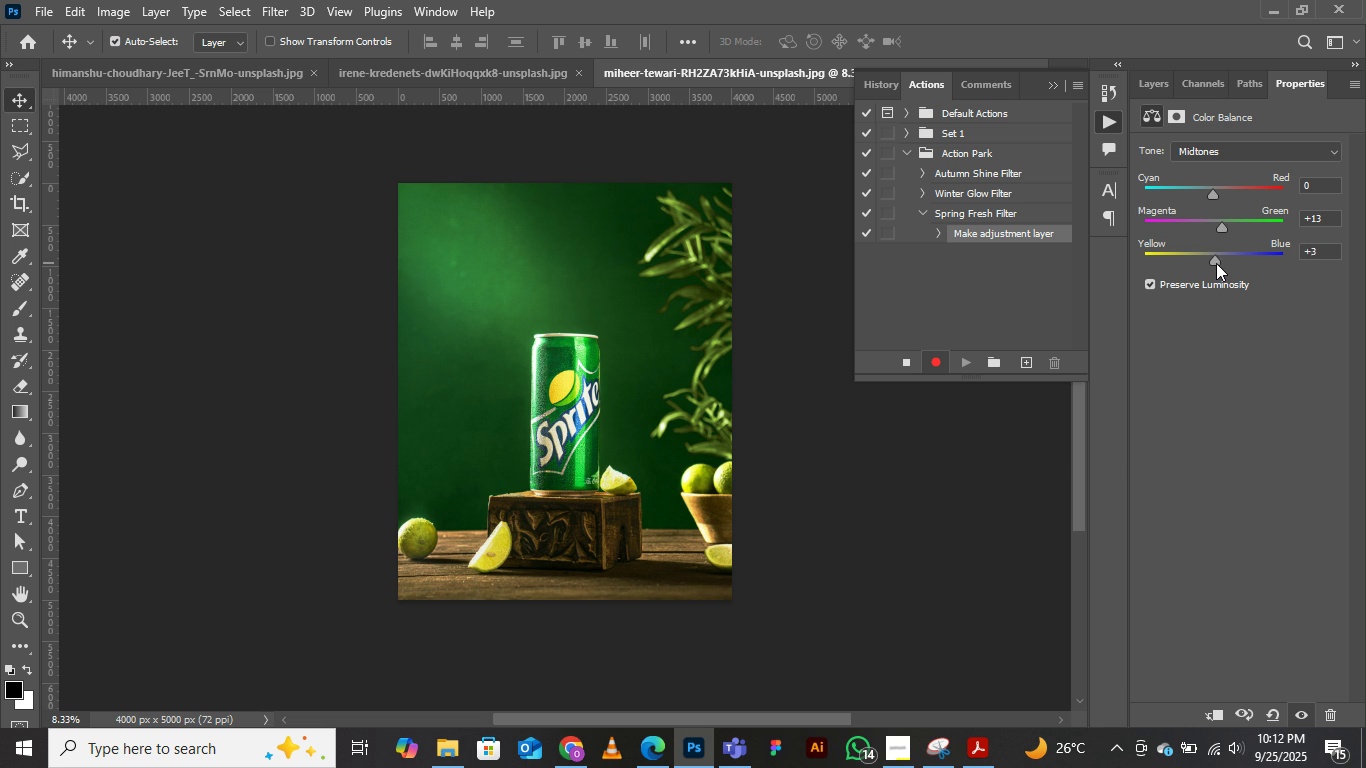 
wait(10.42)
 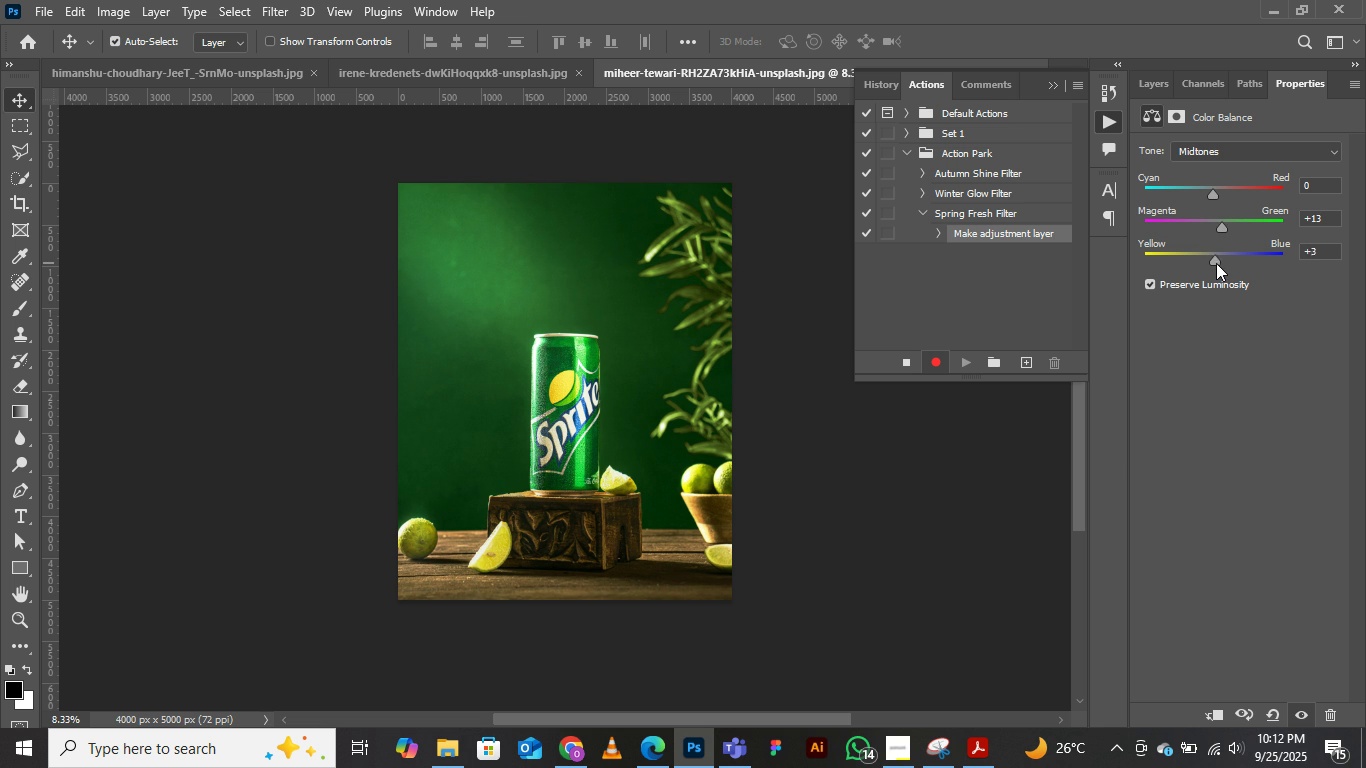 
left_click([1223, 153])
 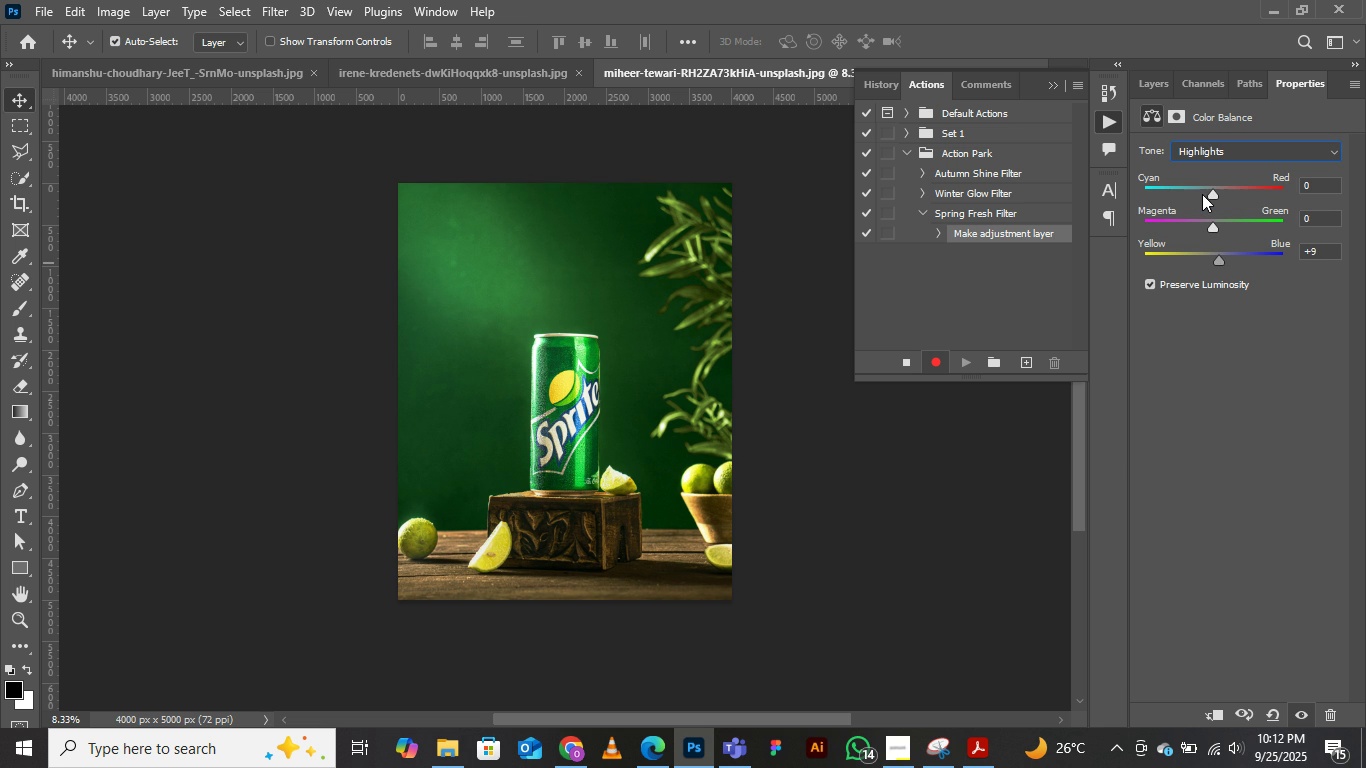 
left_click([1202, 194])
 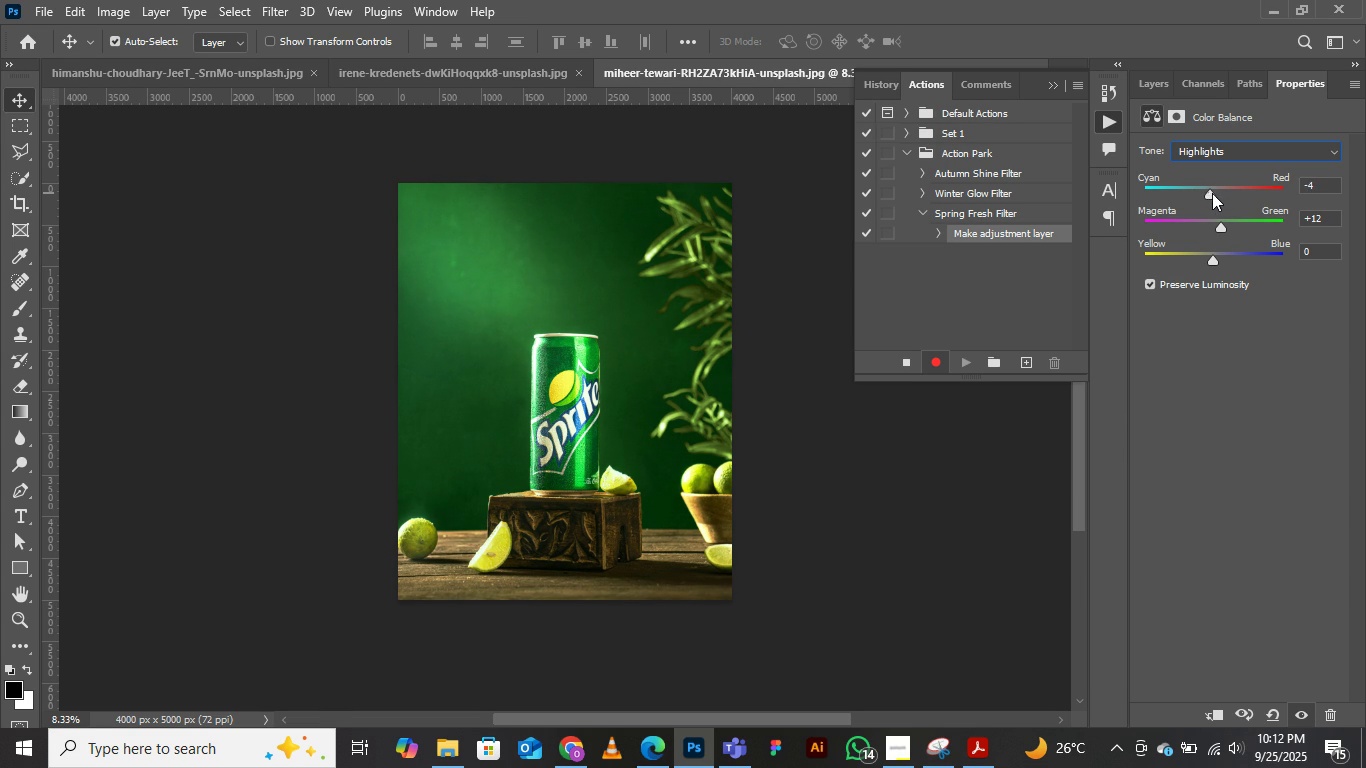 
wait(21.69)
 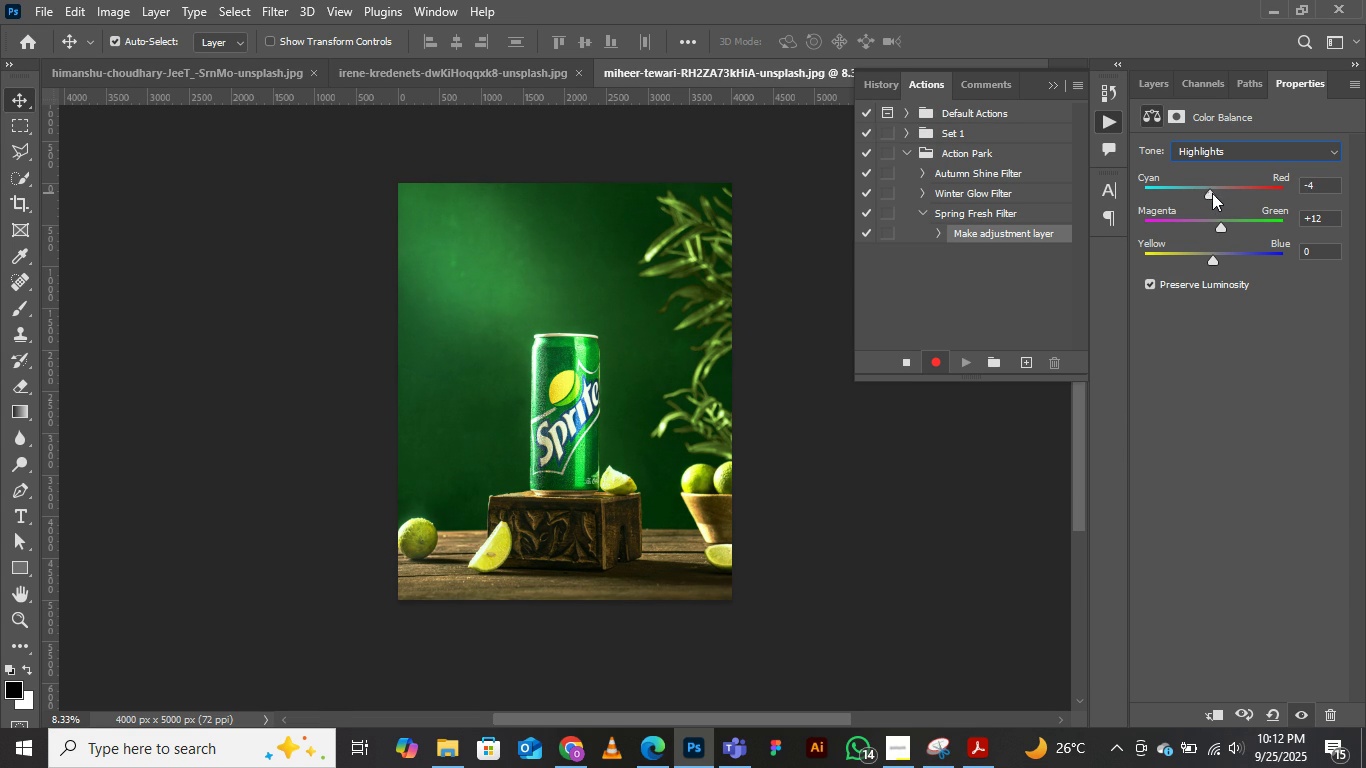 
left_click([1216, 191])
 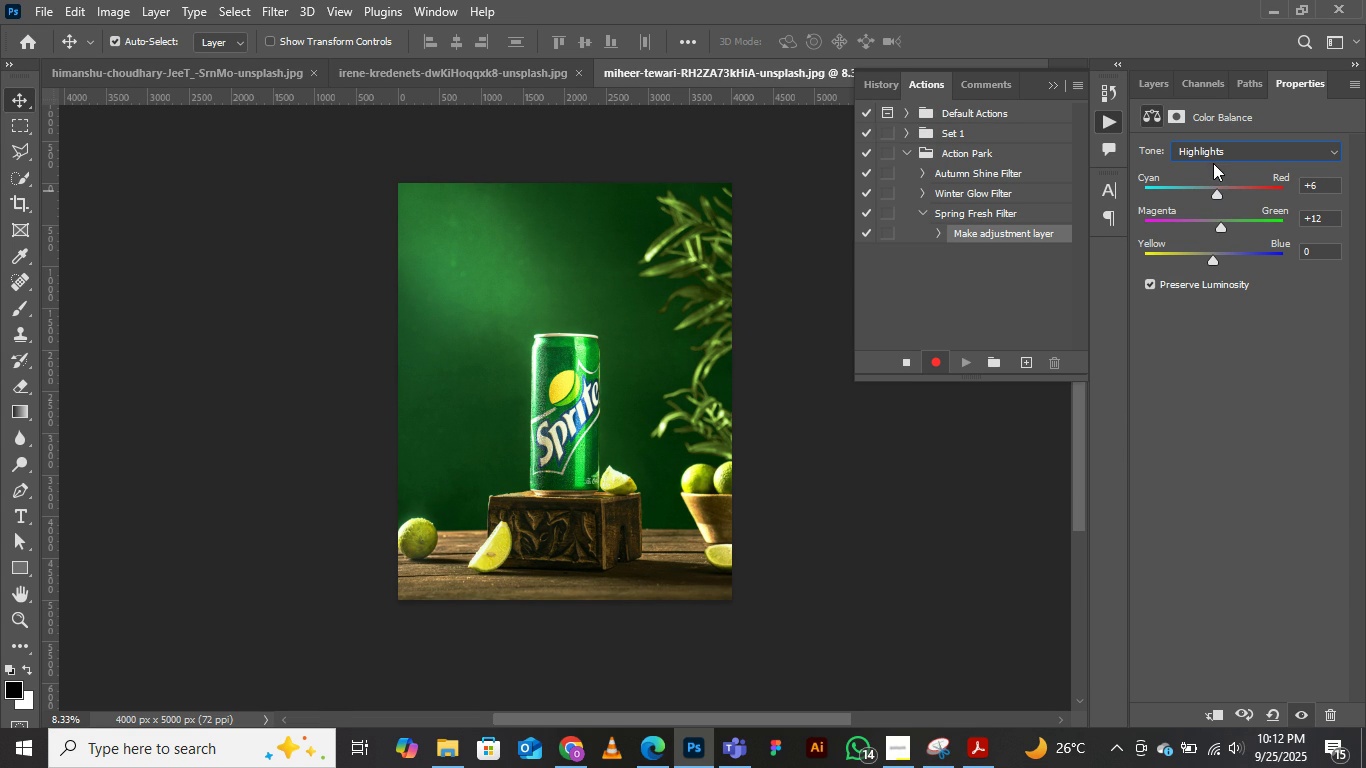 
left_click([1207, 151])
 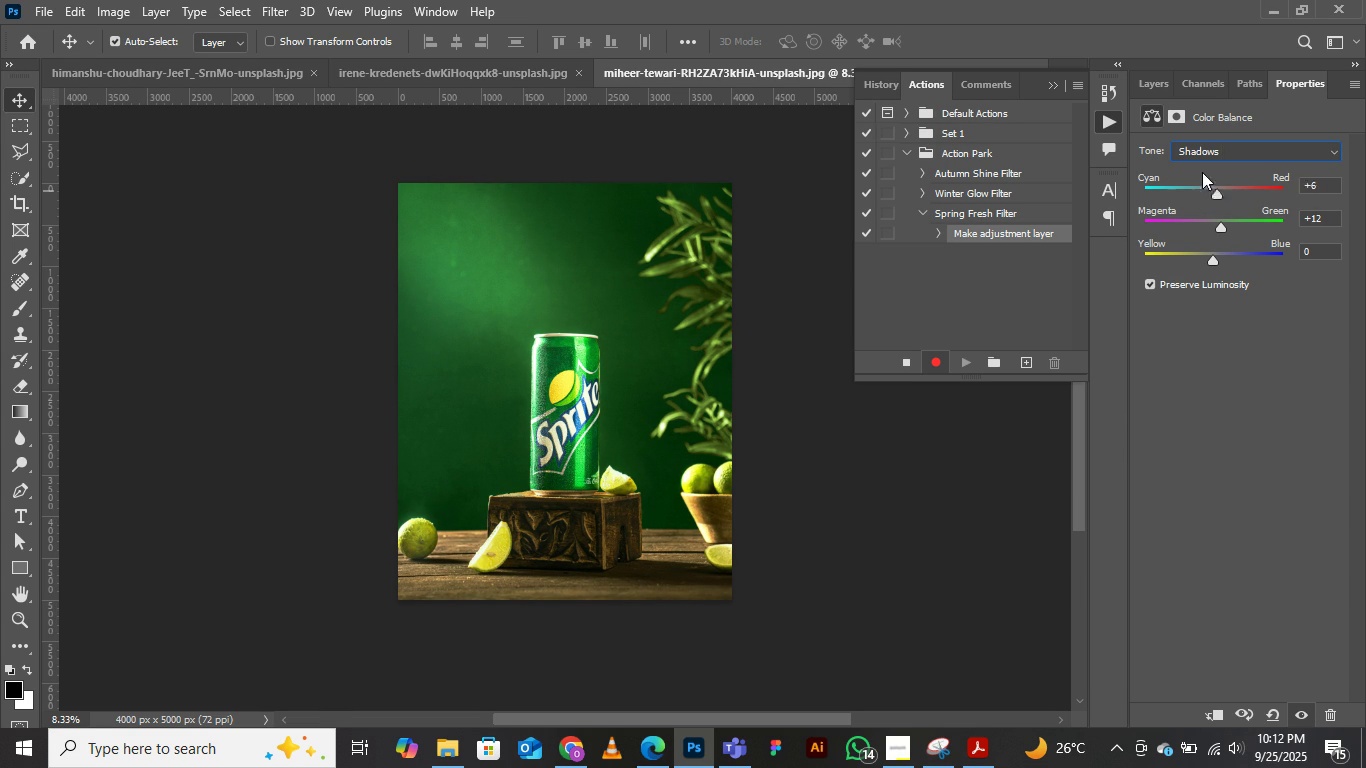 
left_click([1202, 172])
 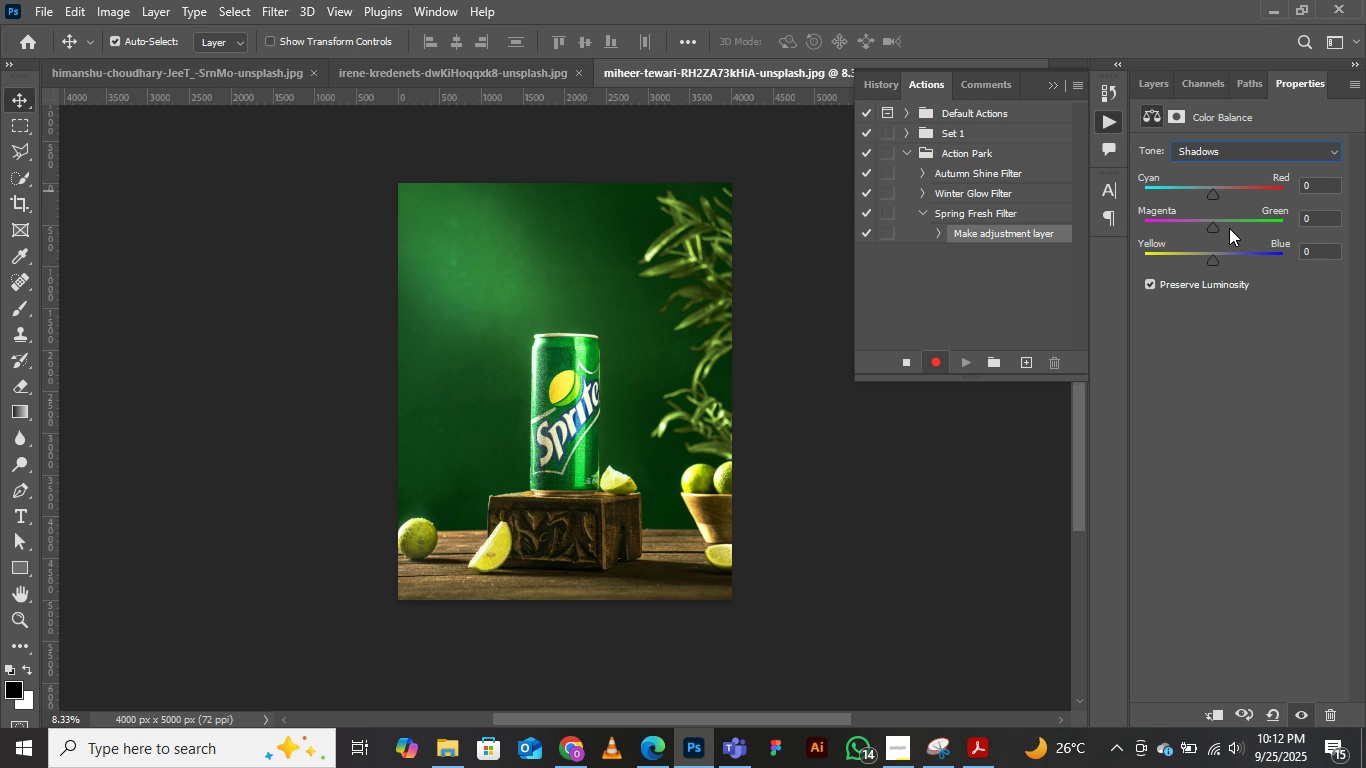 
left_click([1223, 224])
 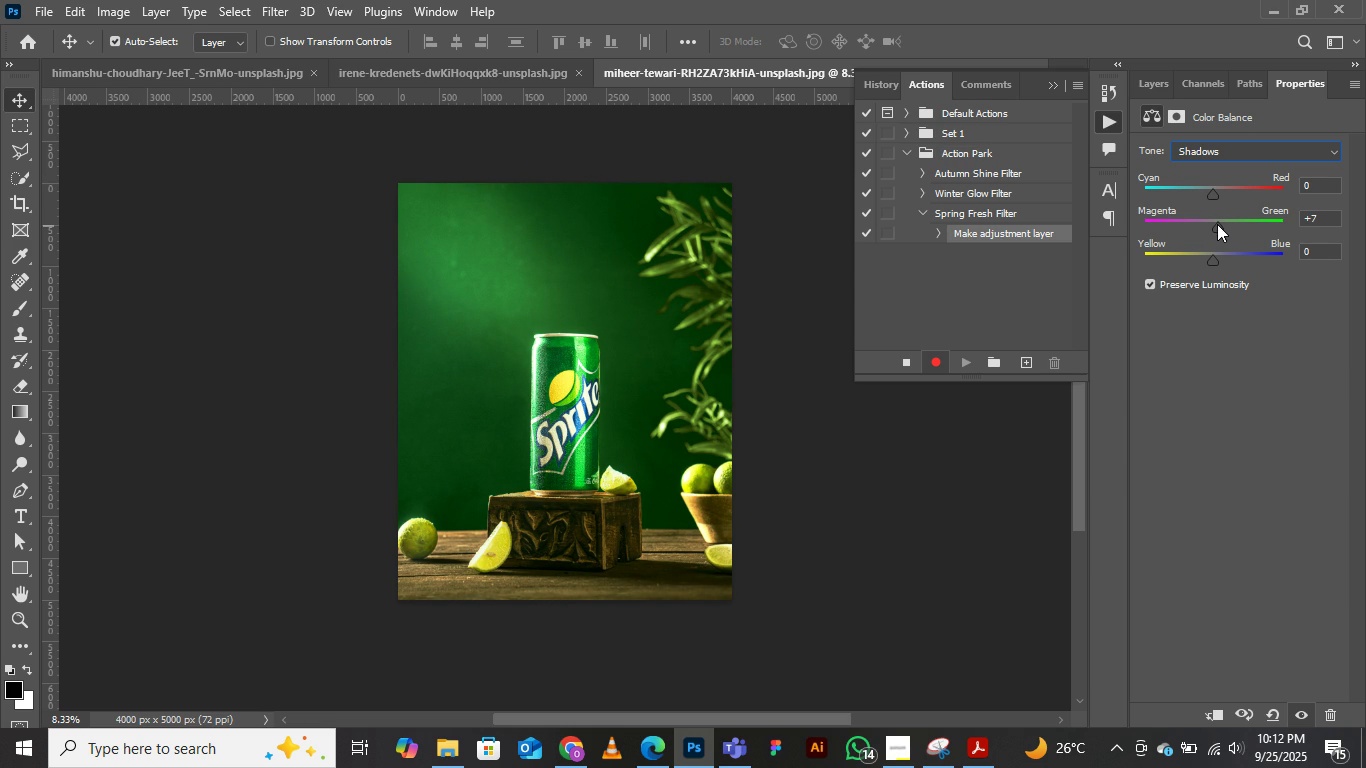 
wait(6.86)
 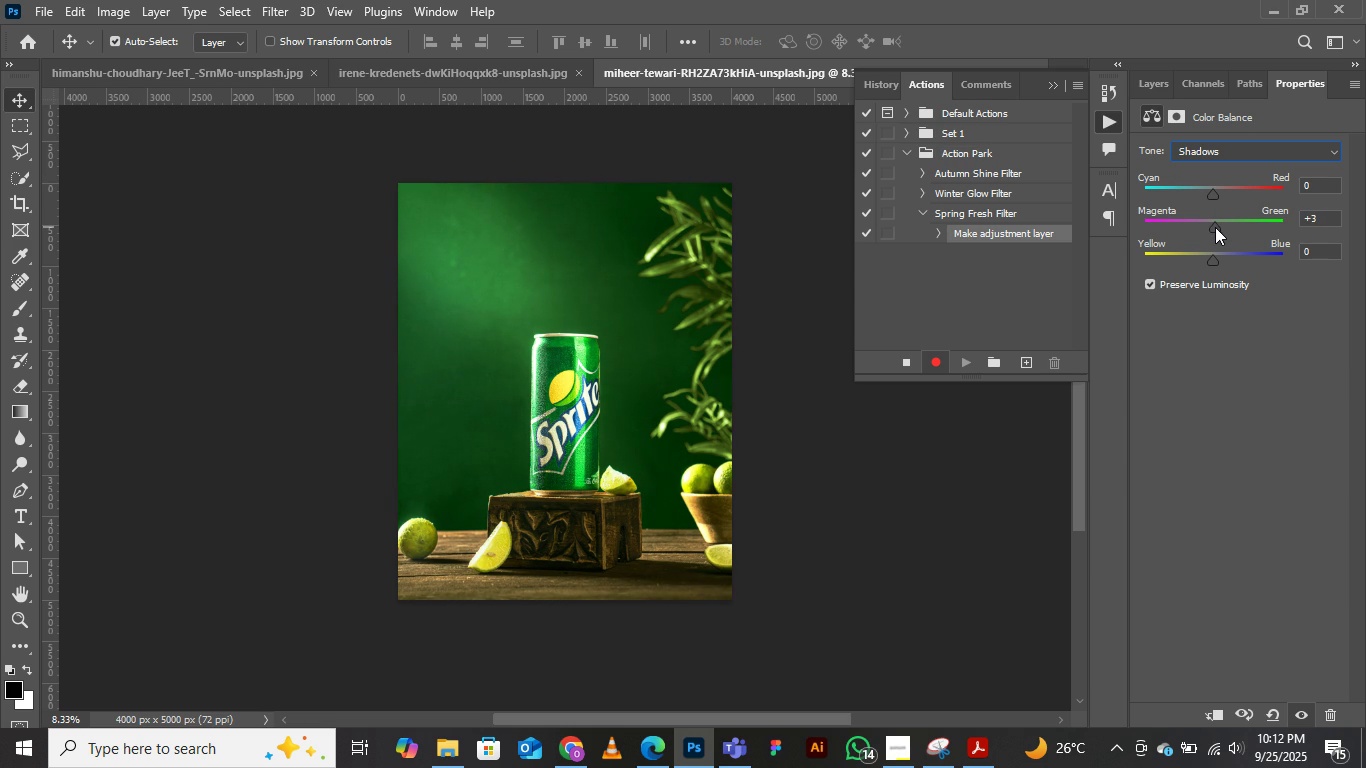 
left_click([1163, 90])
 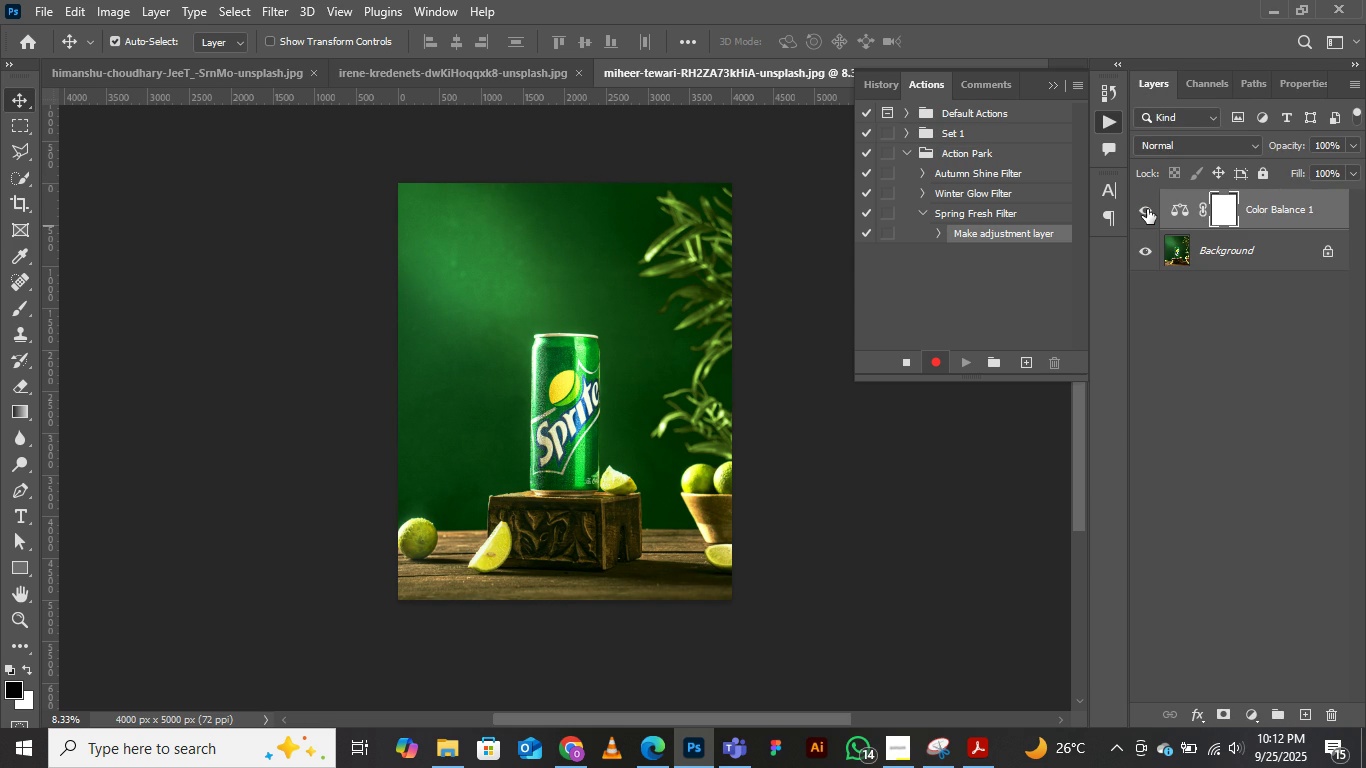 
left_click([1147, 209])
 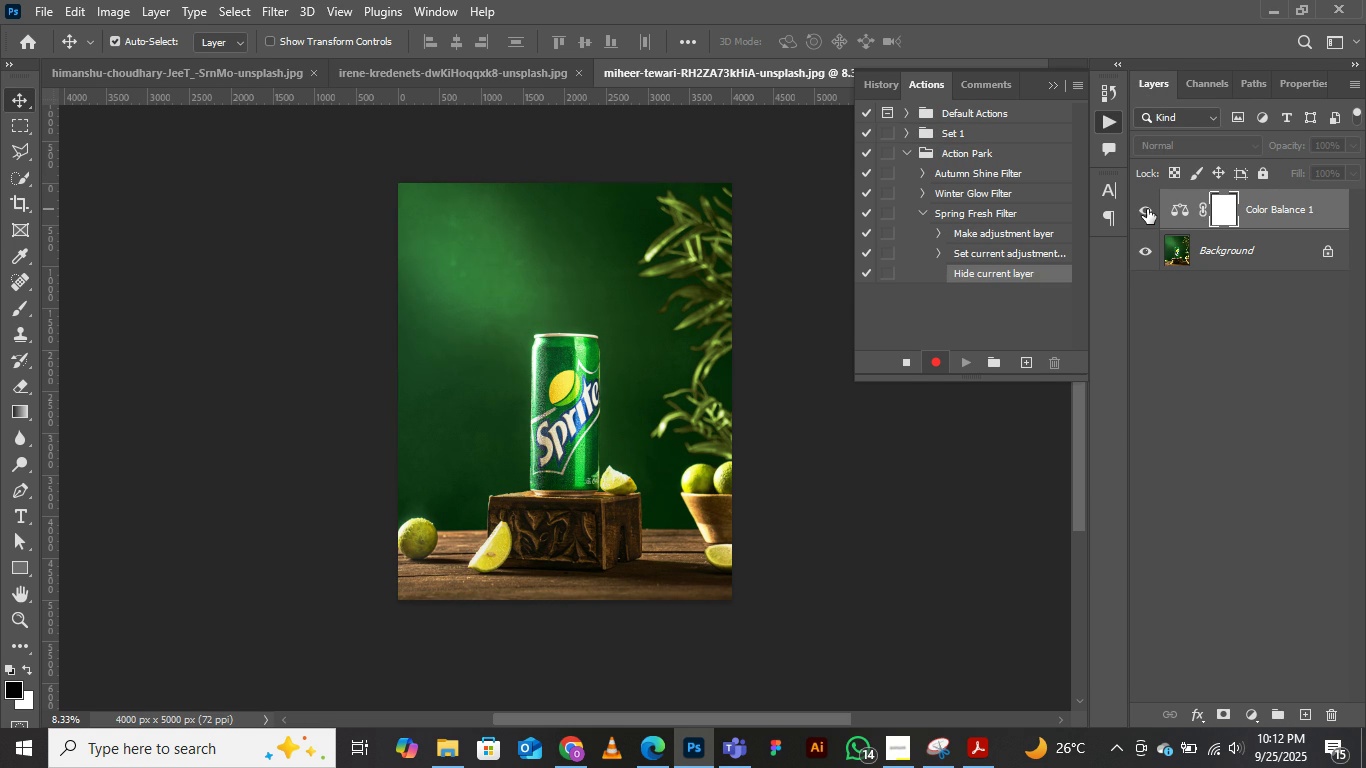 
double_click([1147, 209])
 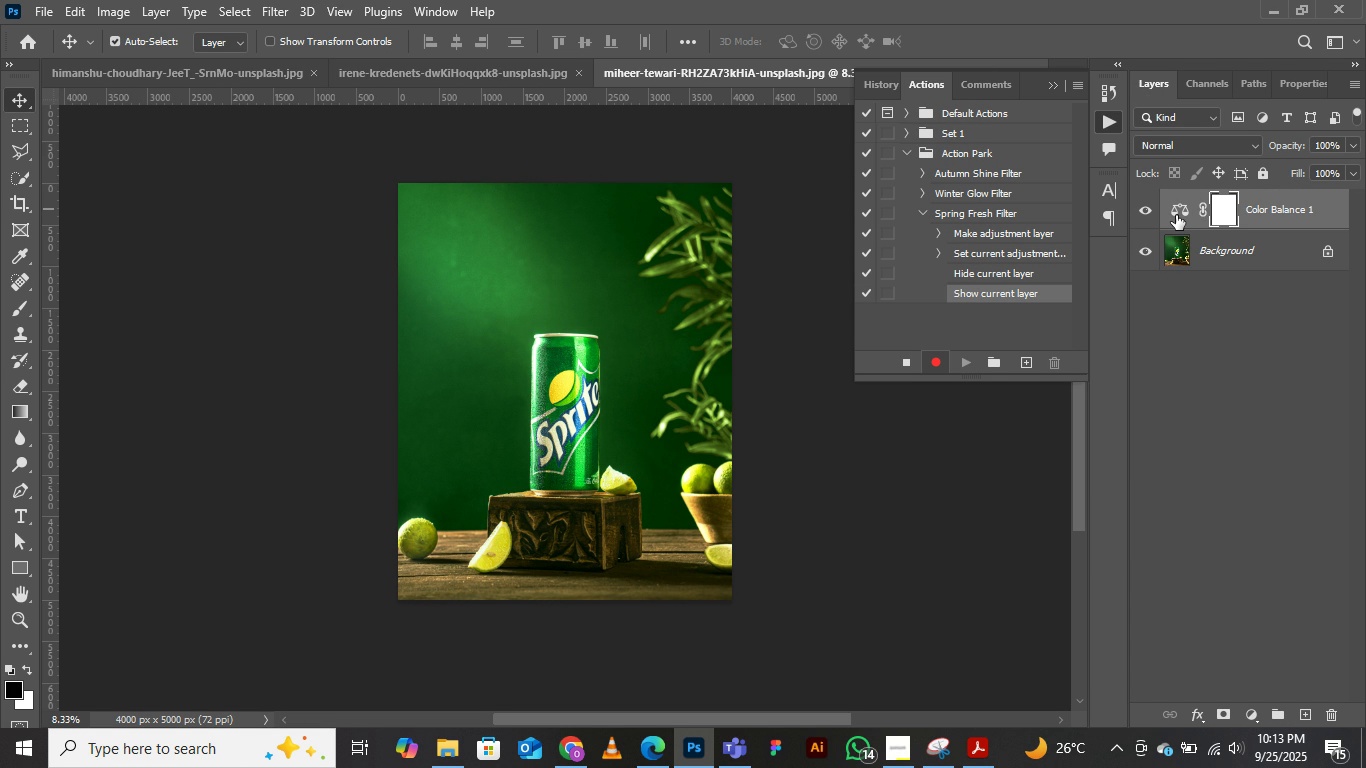 
wait(26.95)
 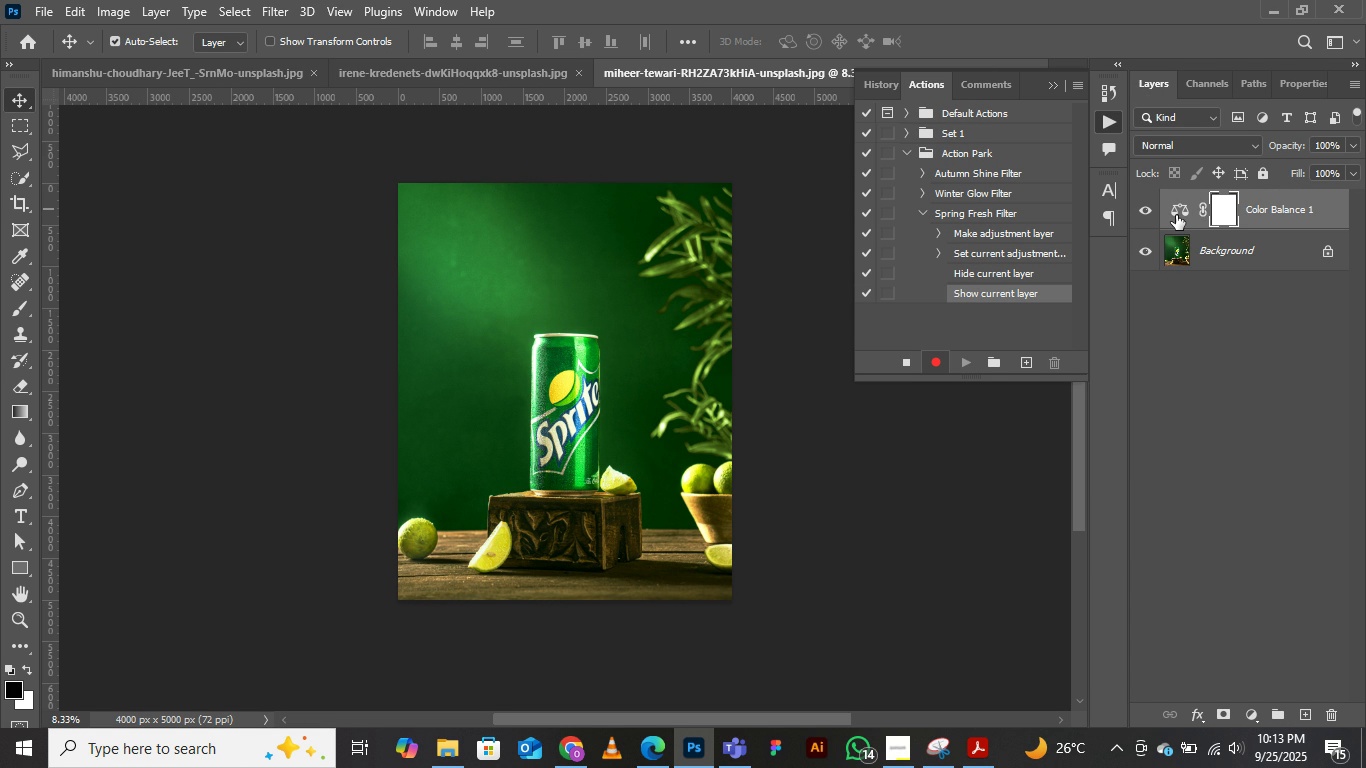 
left_click([1252, 717])
 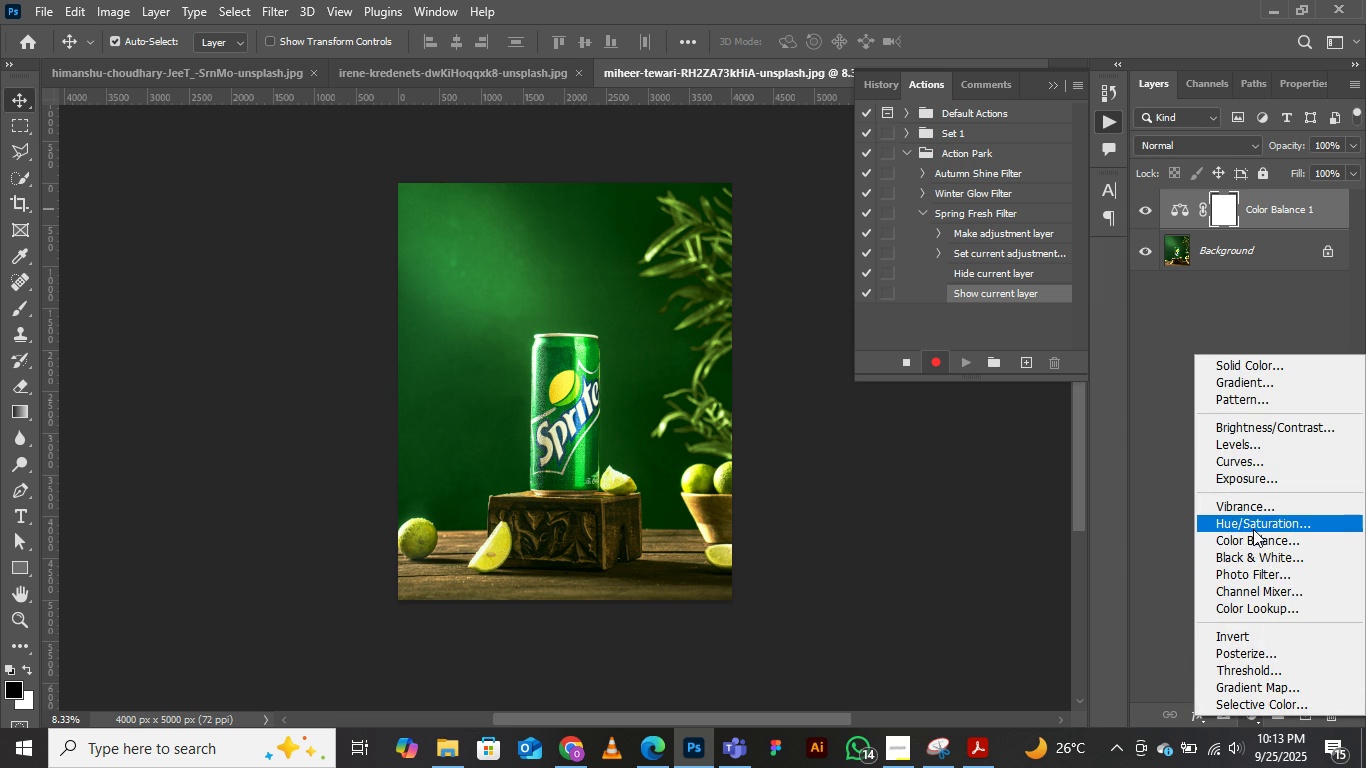 
left_click([1250, 527])
 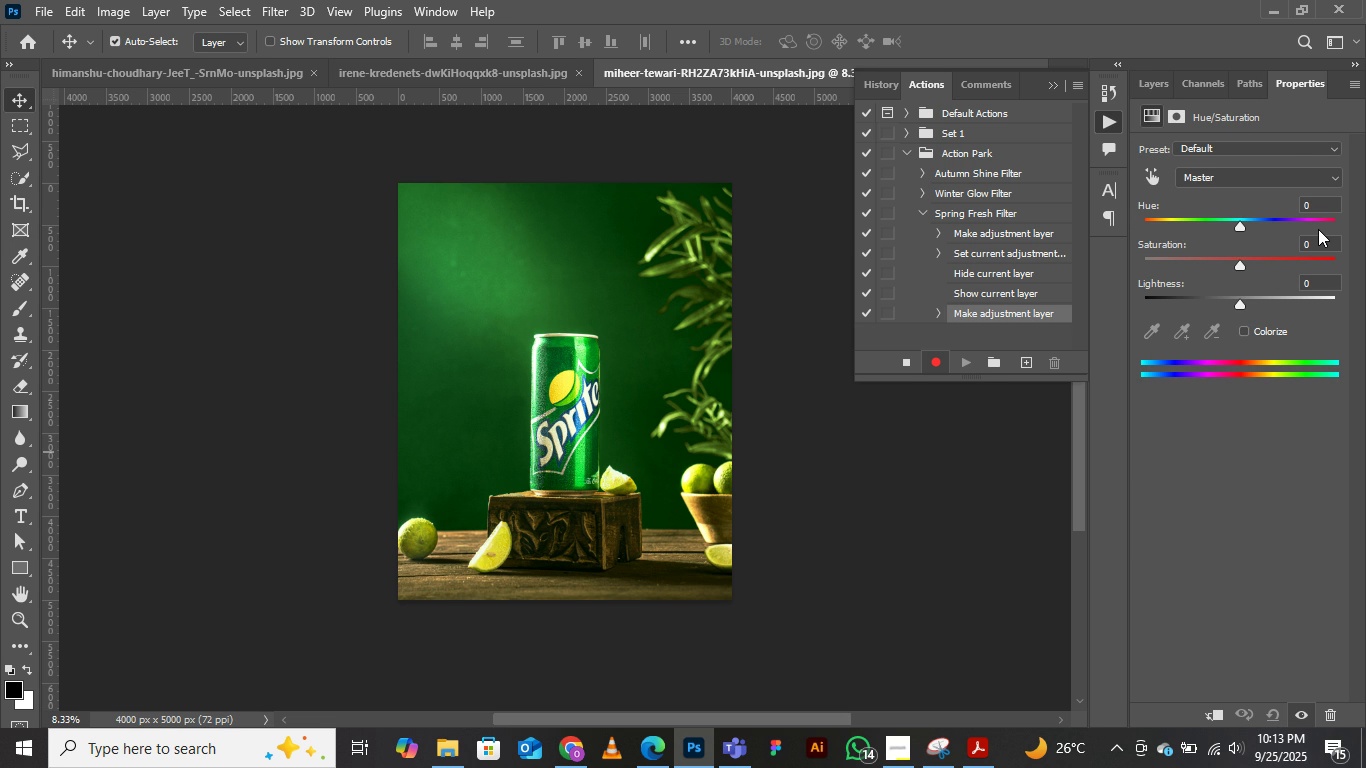 
wait(21.16)
 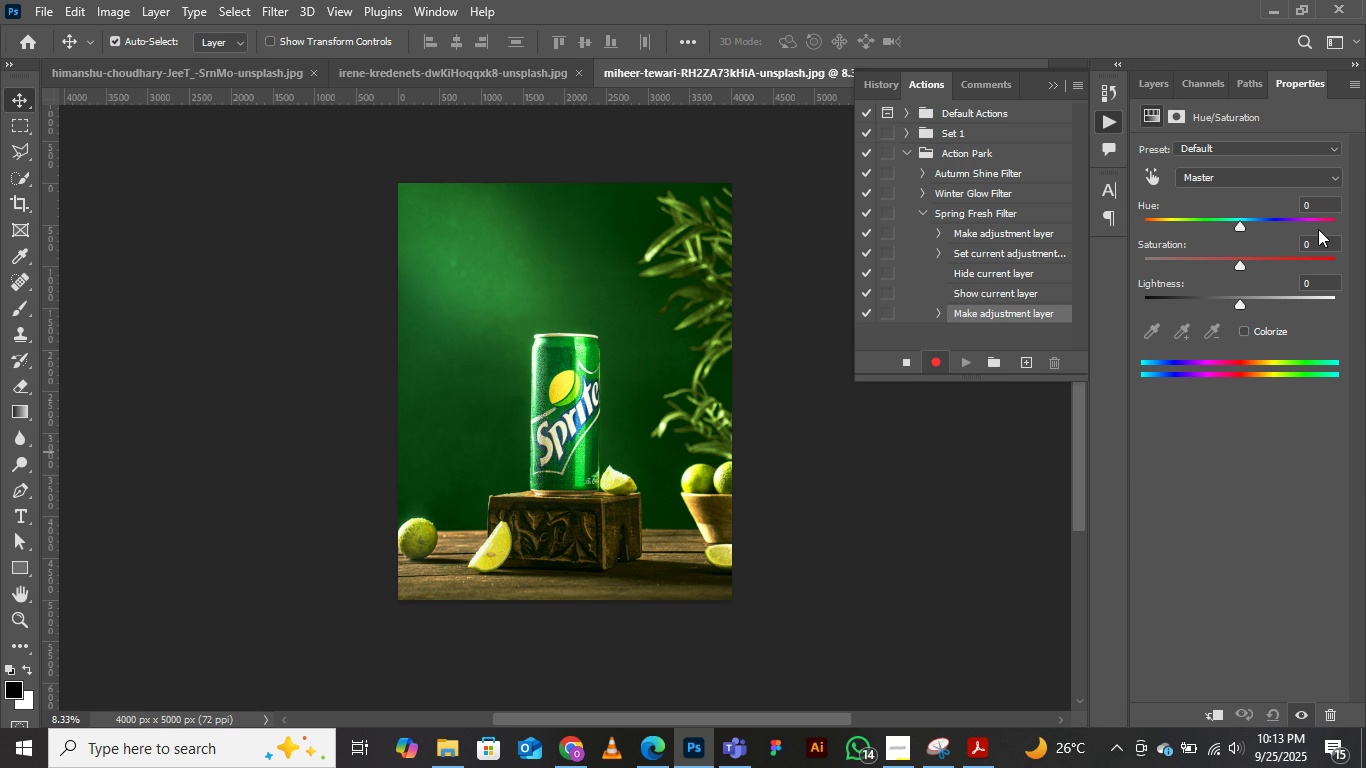 
left_click([1226, 176])
 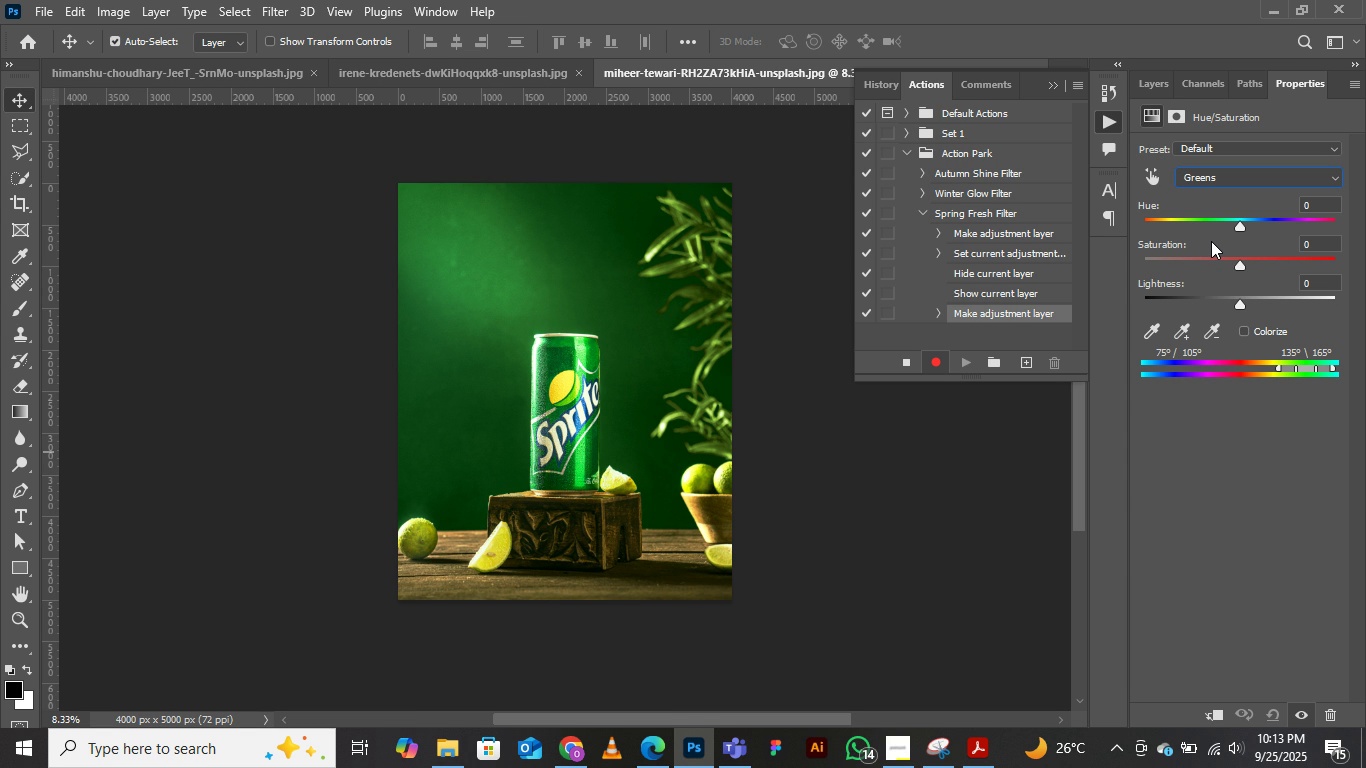 
wait(19.42)
 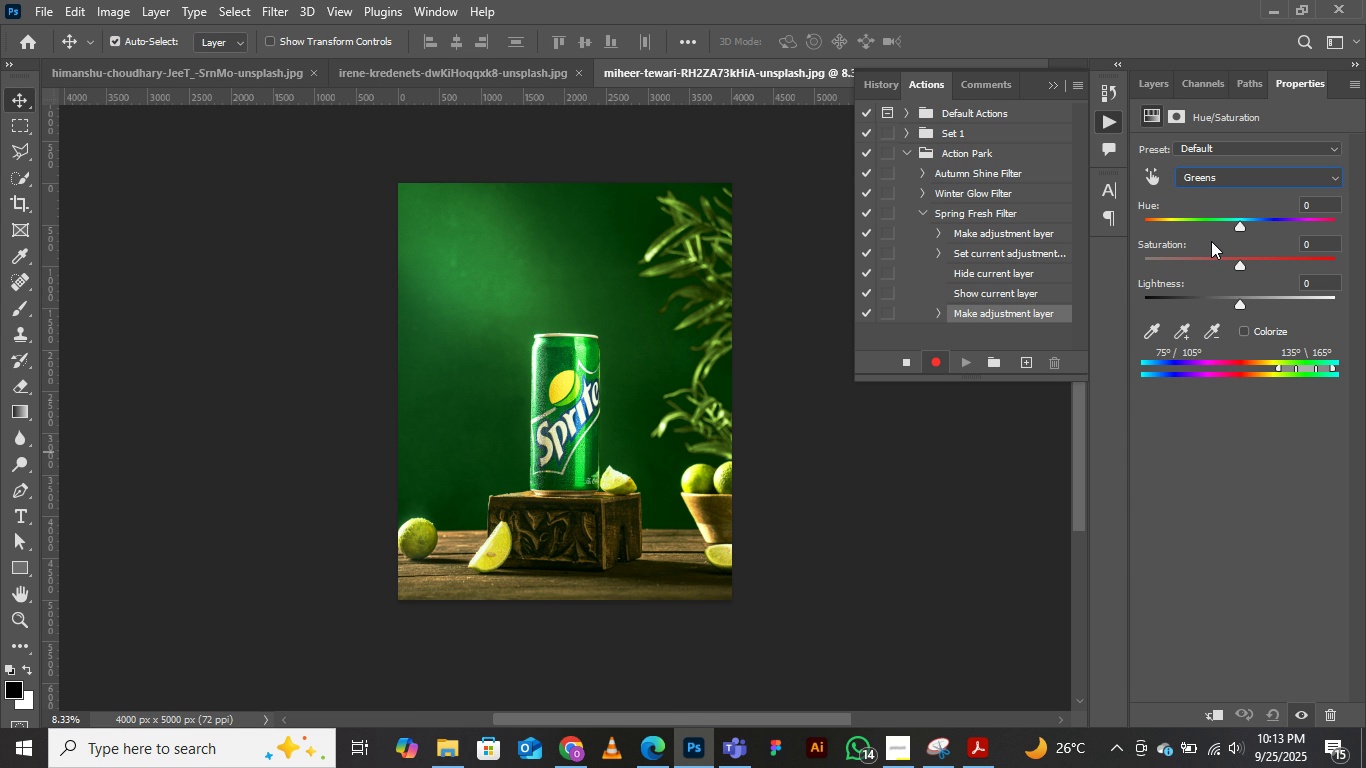 
mouse_move([1258, 288])
 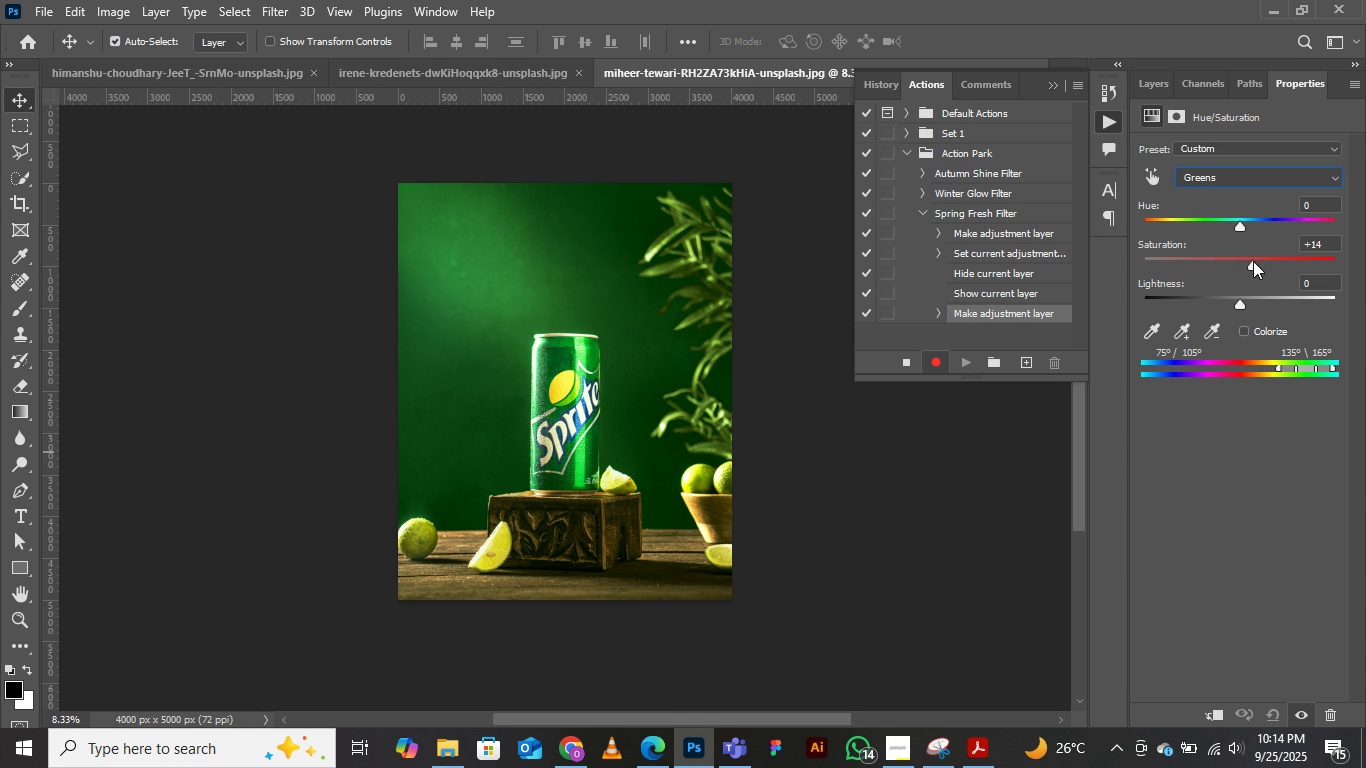 
left_click([1253, 261])
 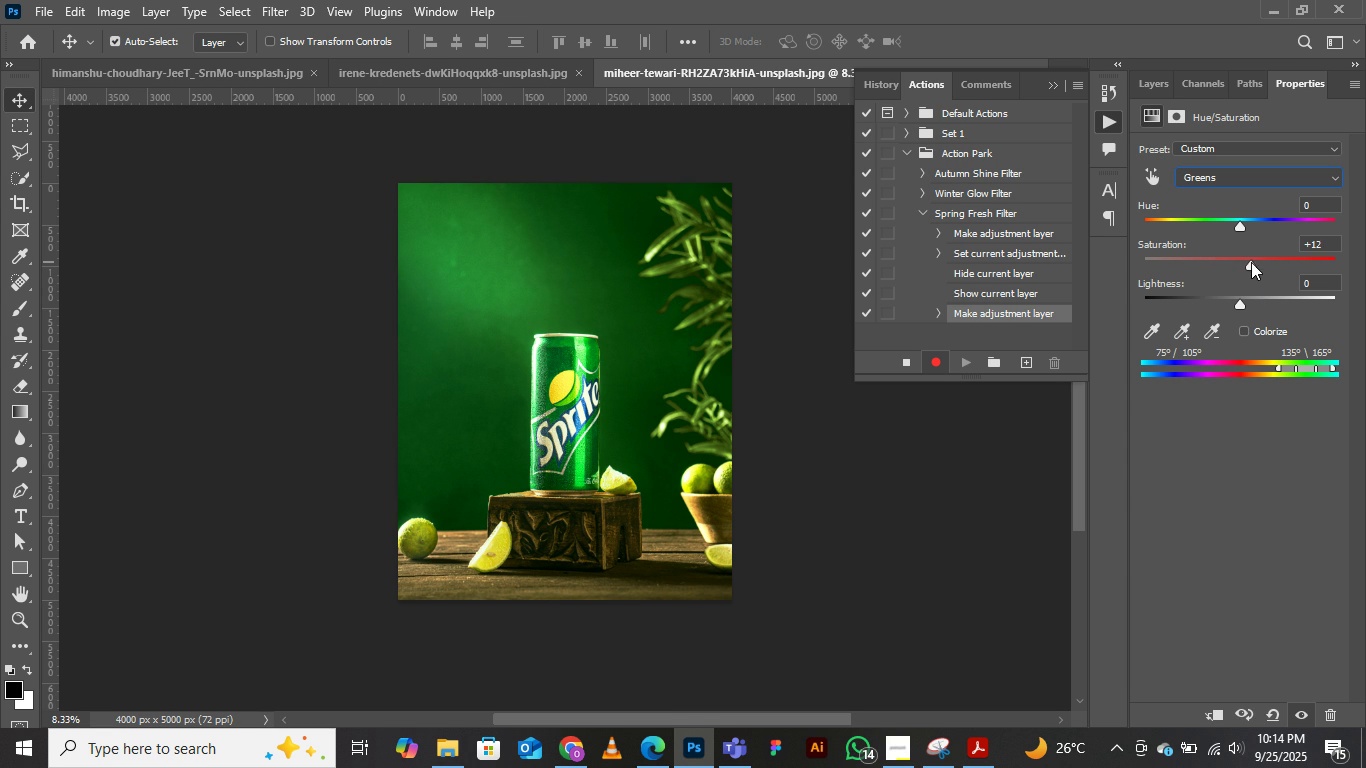 
left_click([1251, 262])
 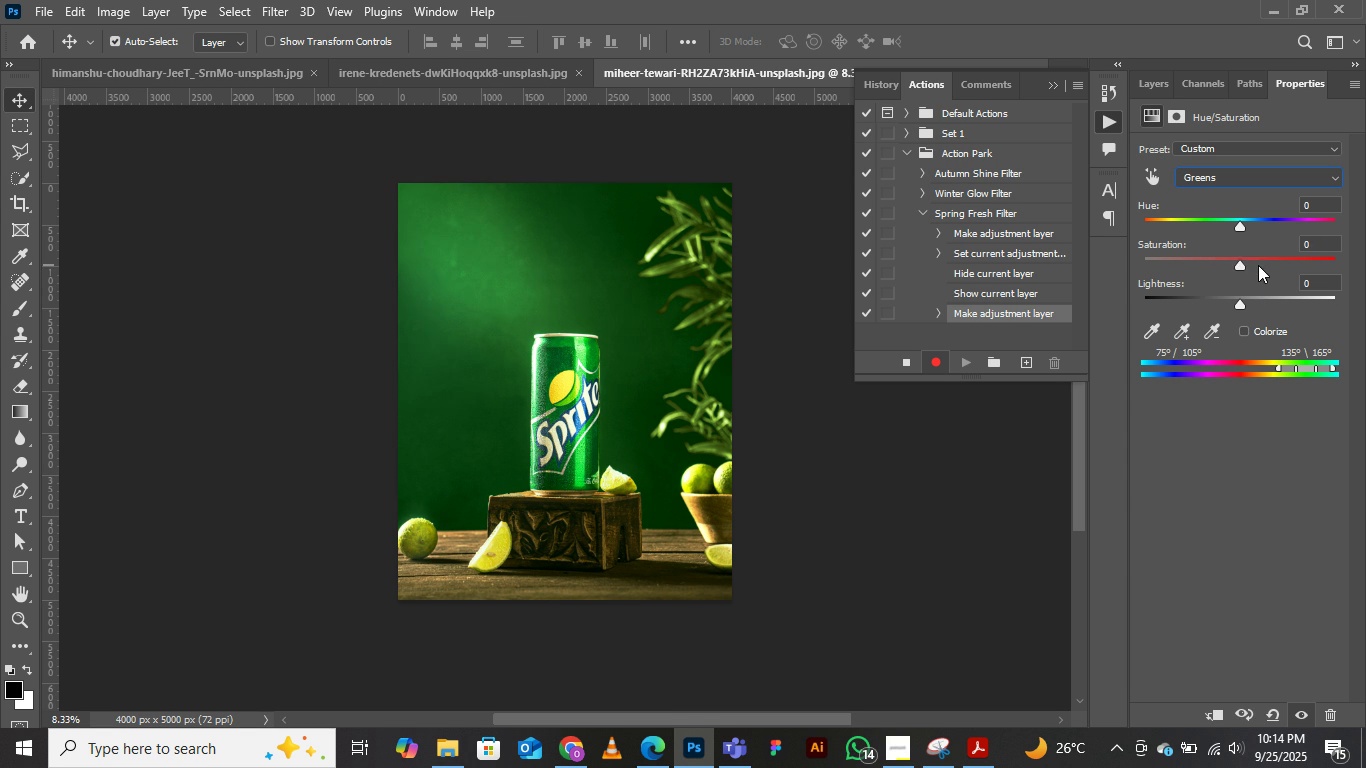 
double_click([1258, 265])
 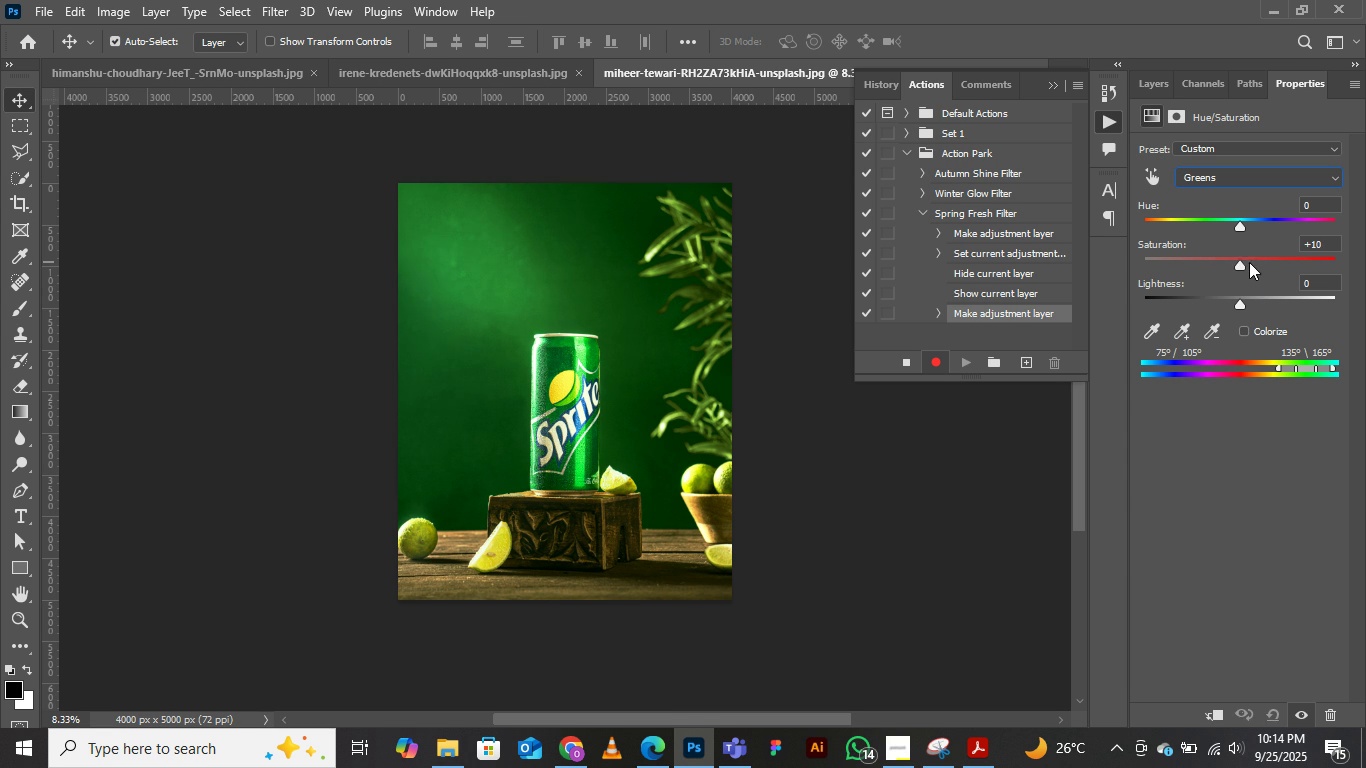 
left_click([1249, 262])
 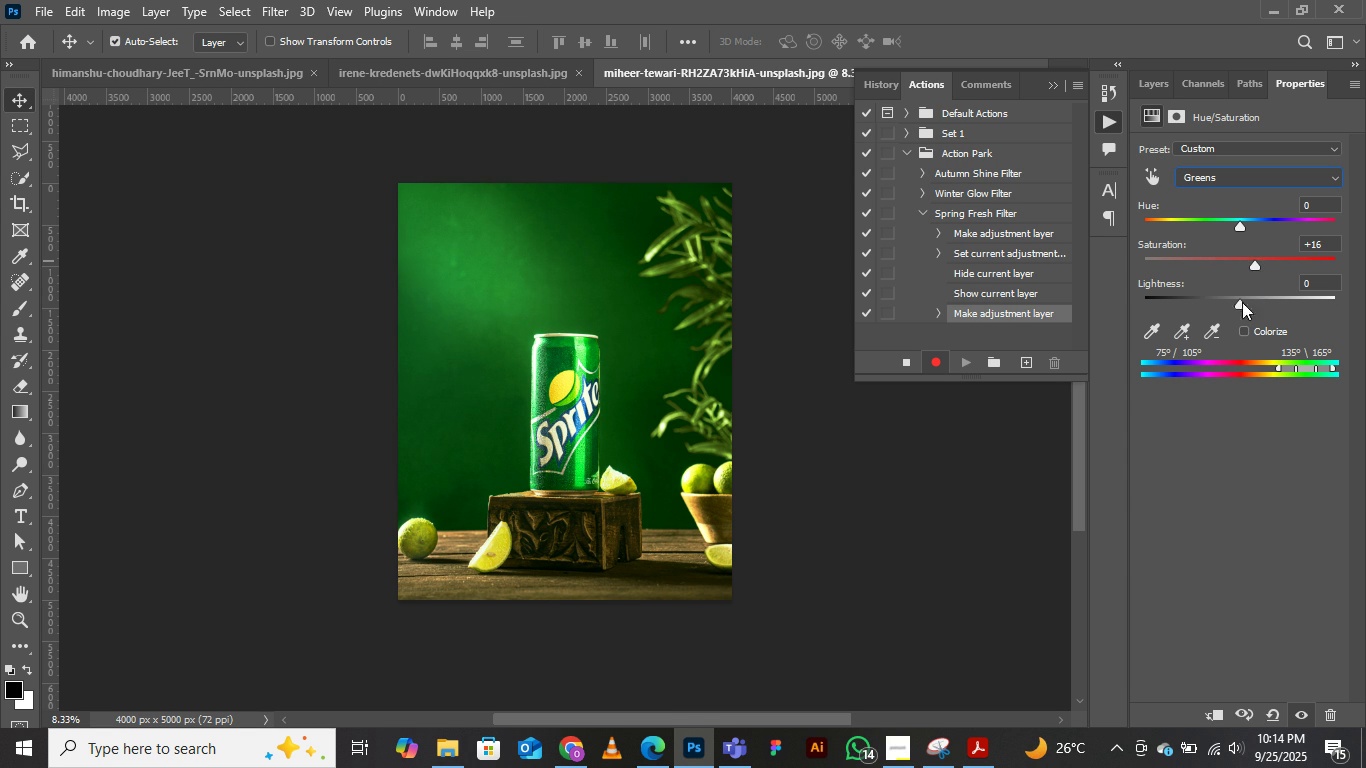 
left_click([1242, 307])
 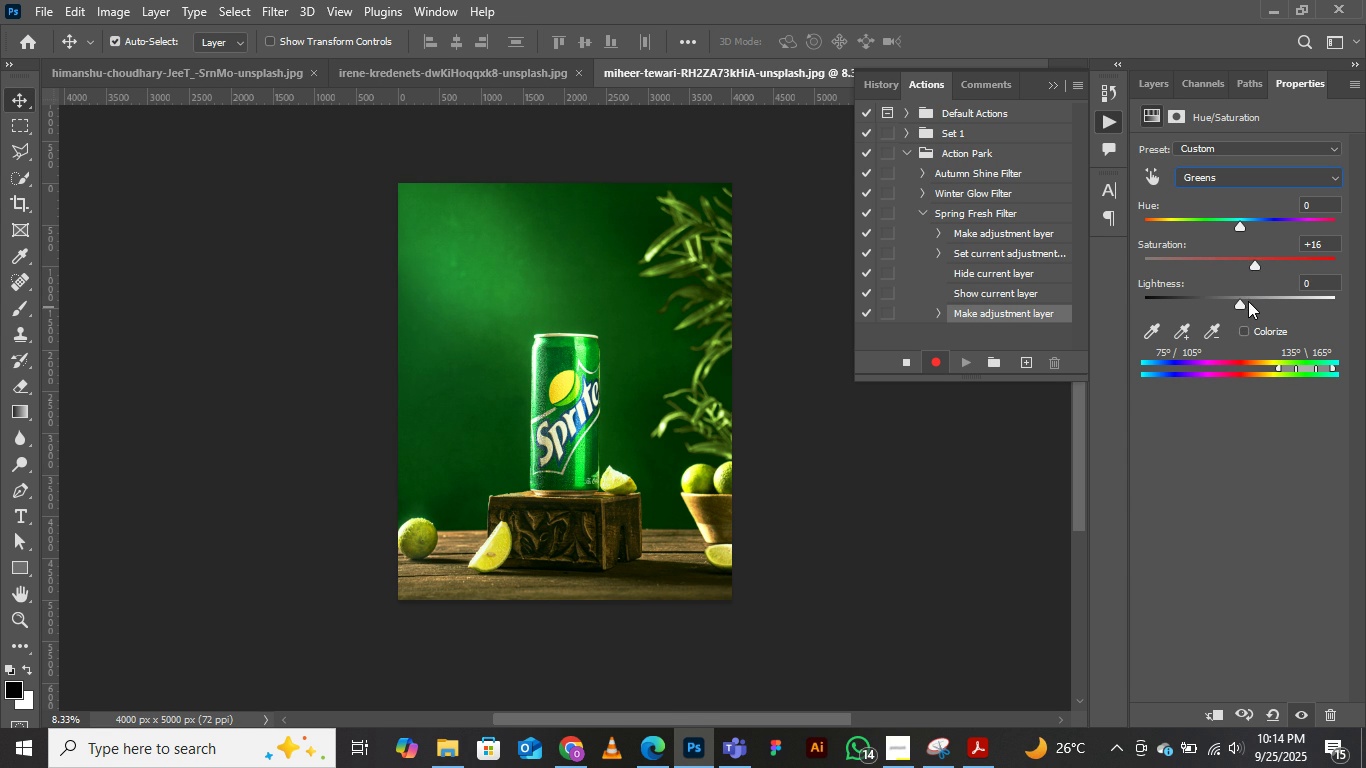 
left_click([1248, 301])
 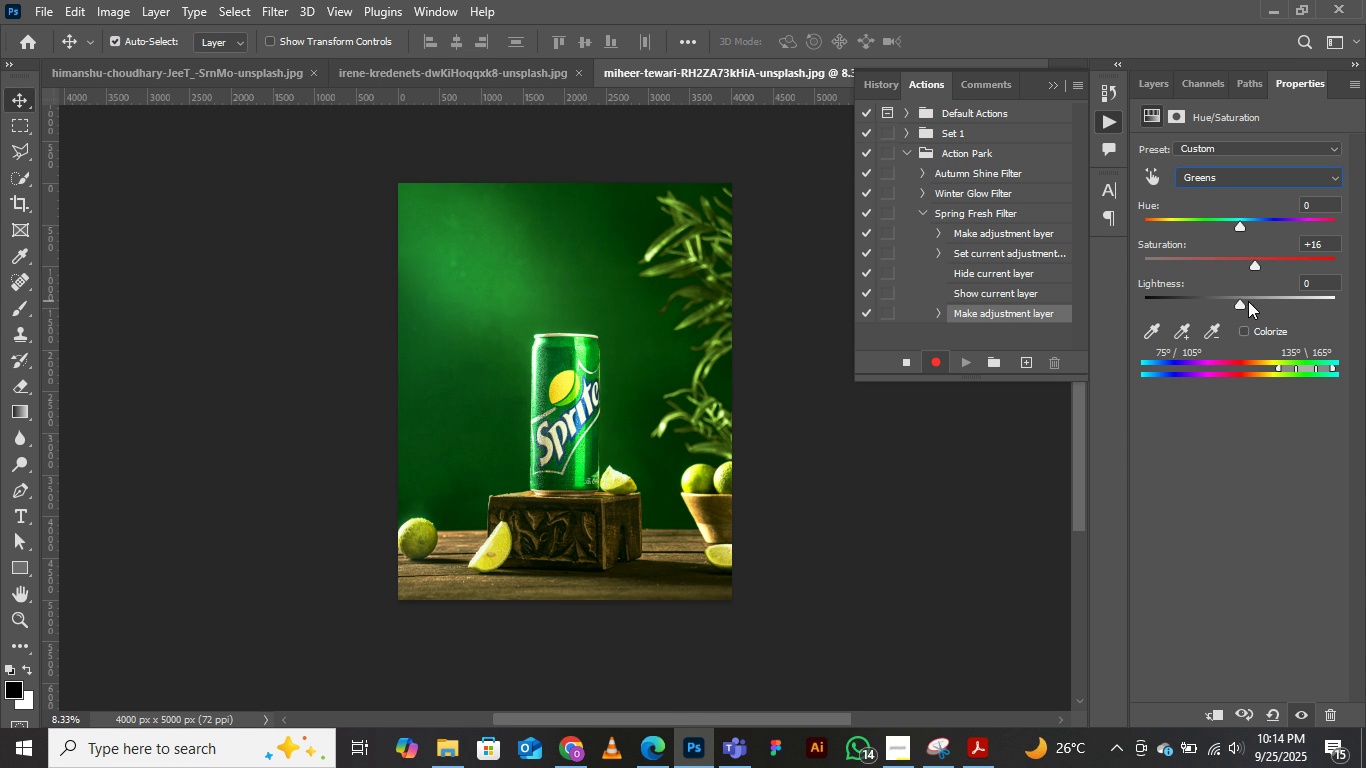 
double_click([1248, 301])
 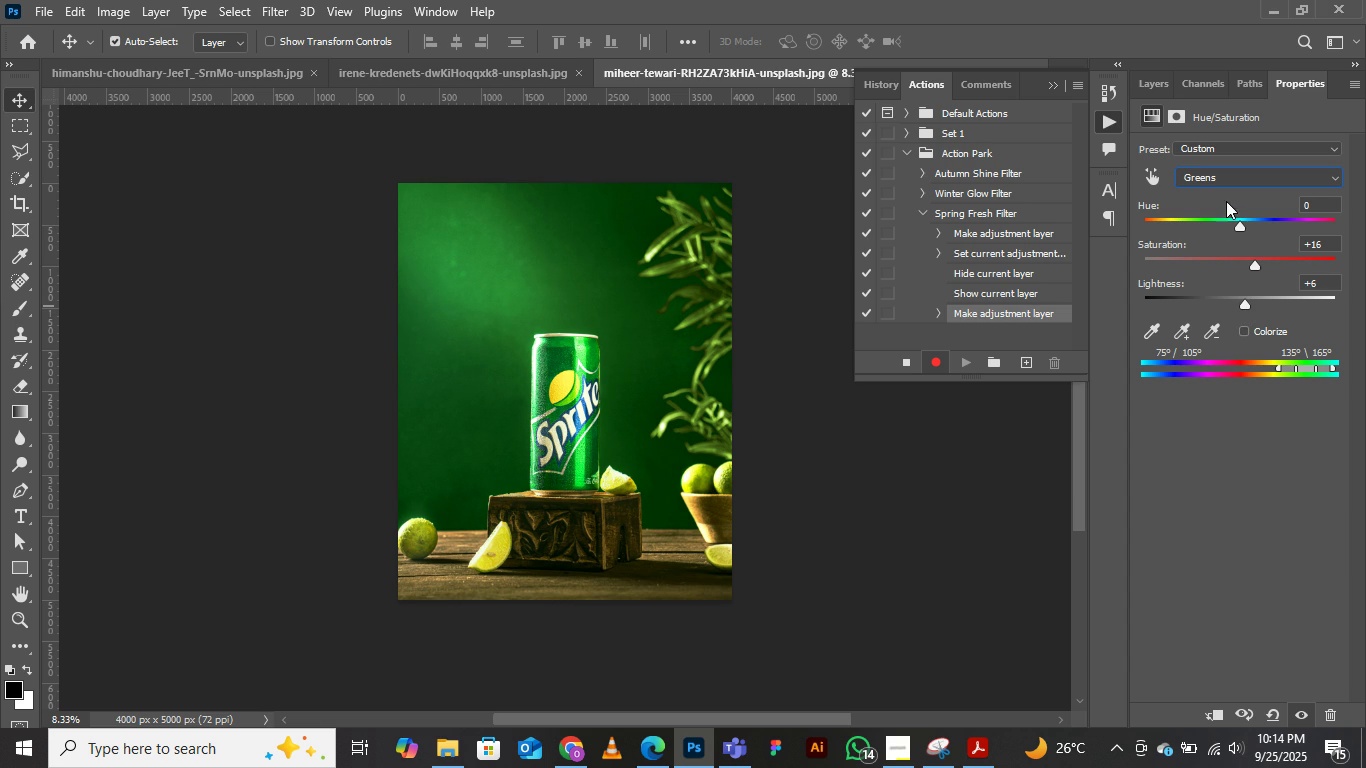 
left_click([1228, 175])
 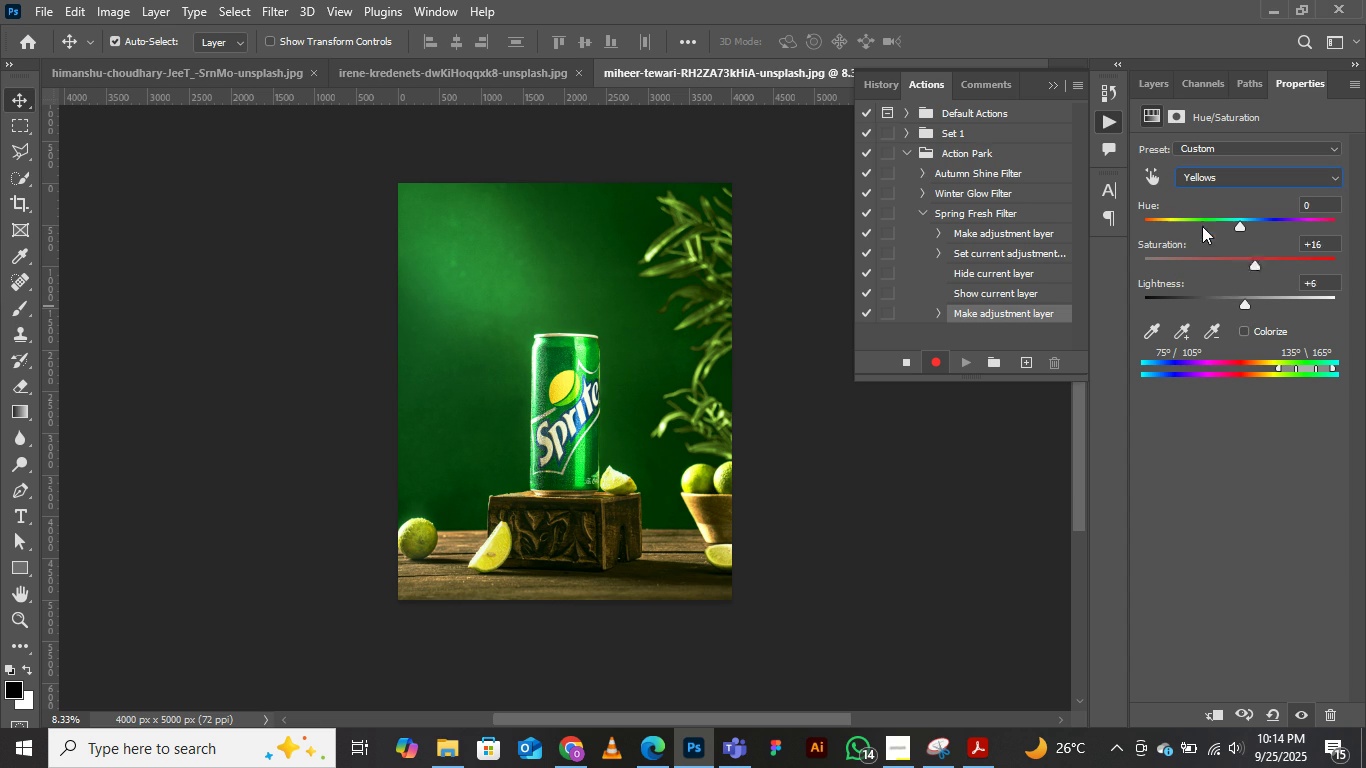 
left_click([1202, 226])
 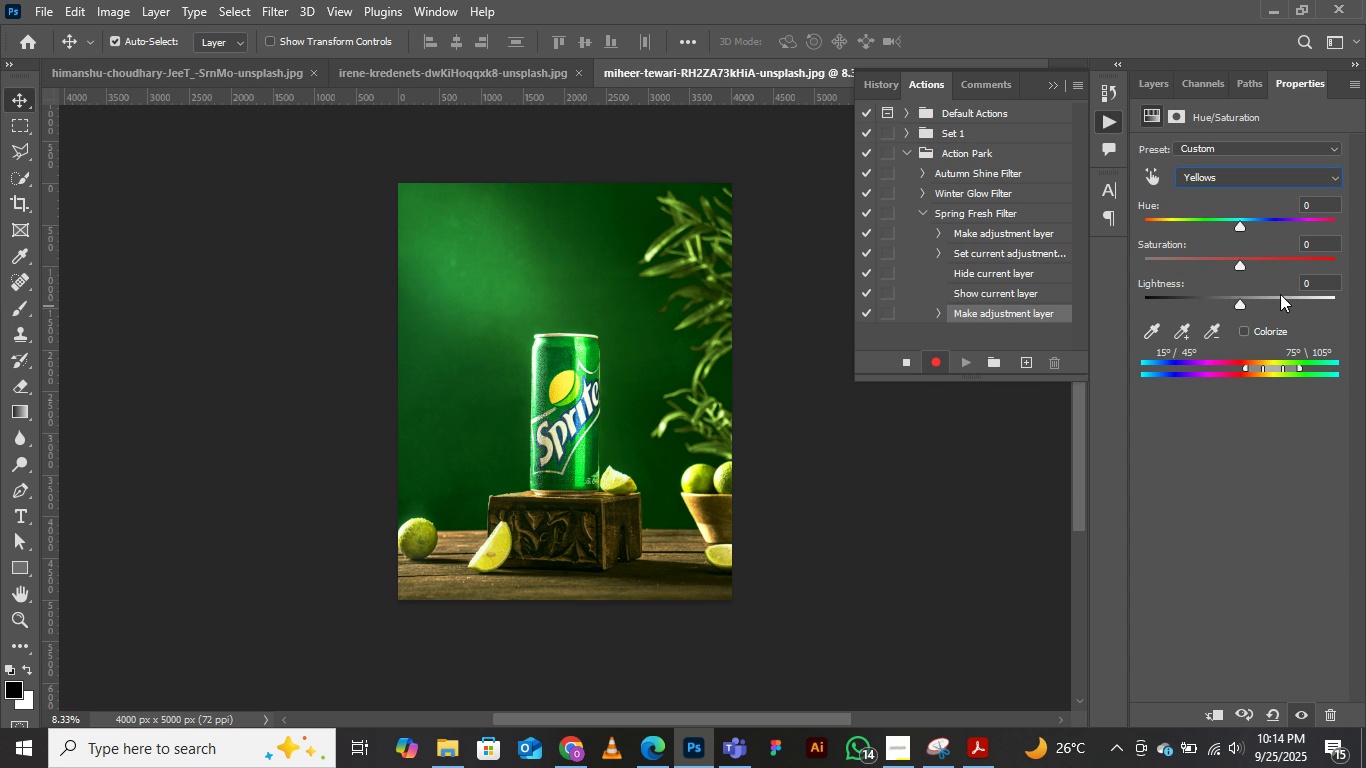 
wait(5.22)
 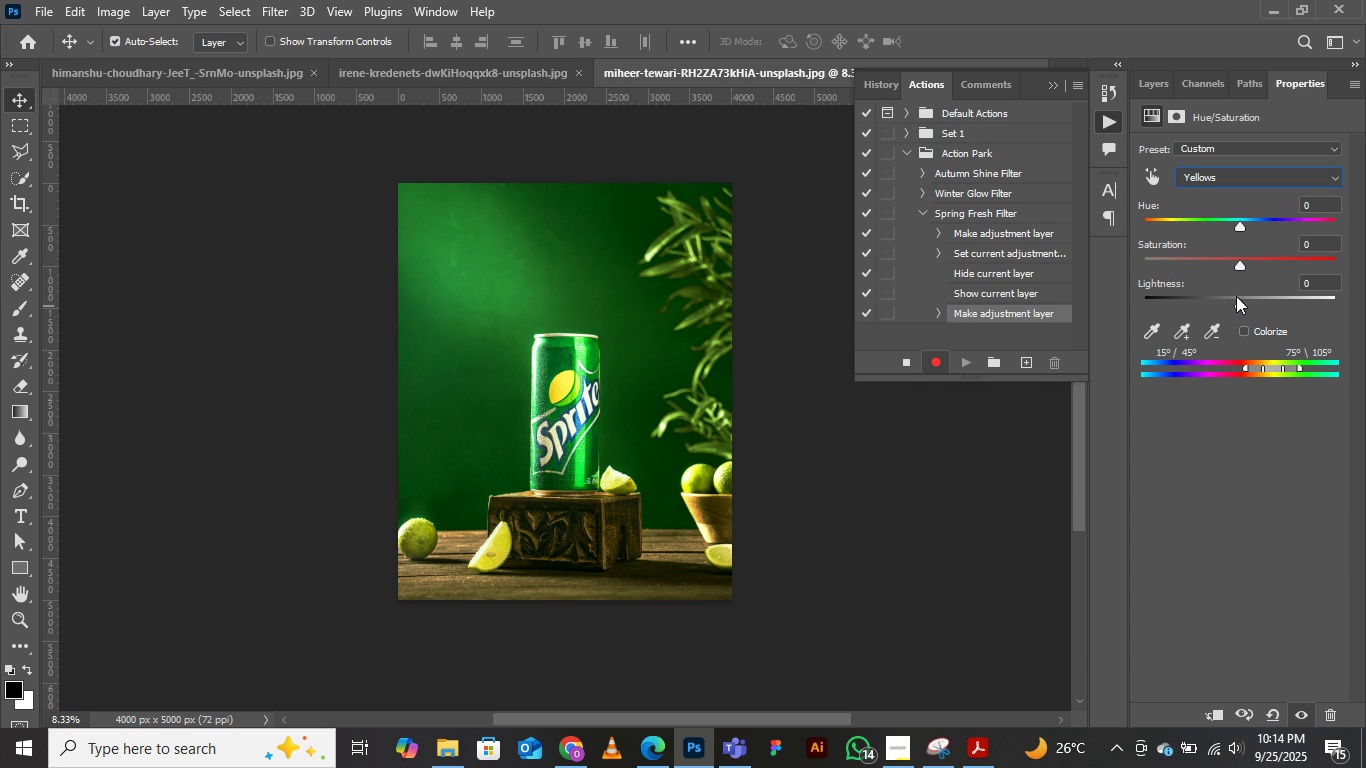 
left_click([1253, 256])
 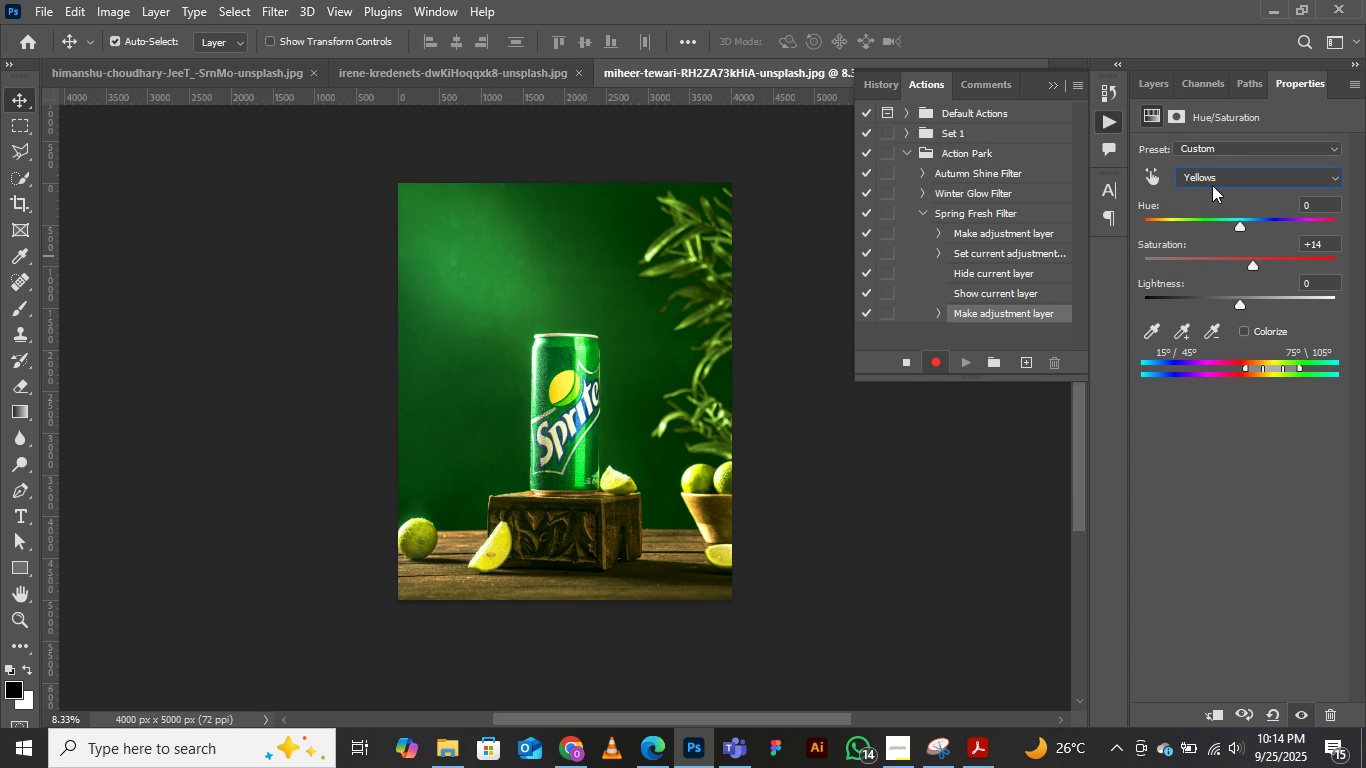 
wait(7.71)
 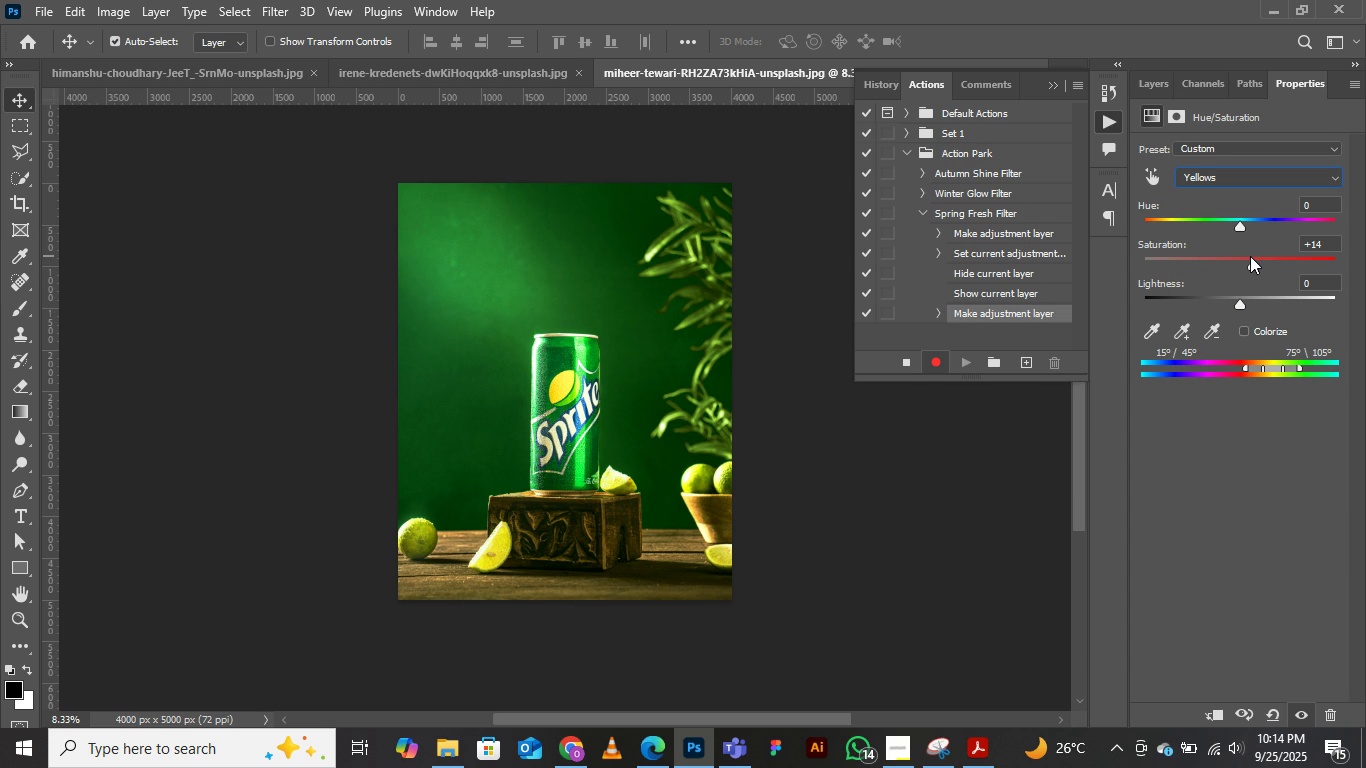 
left_click([1210, 182])
 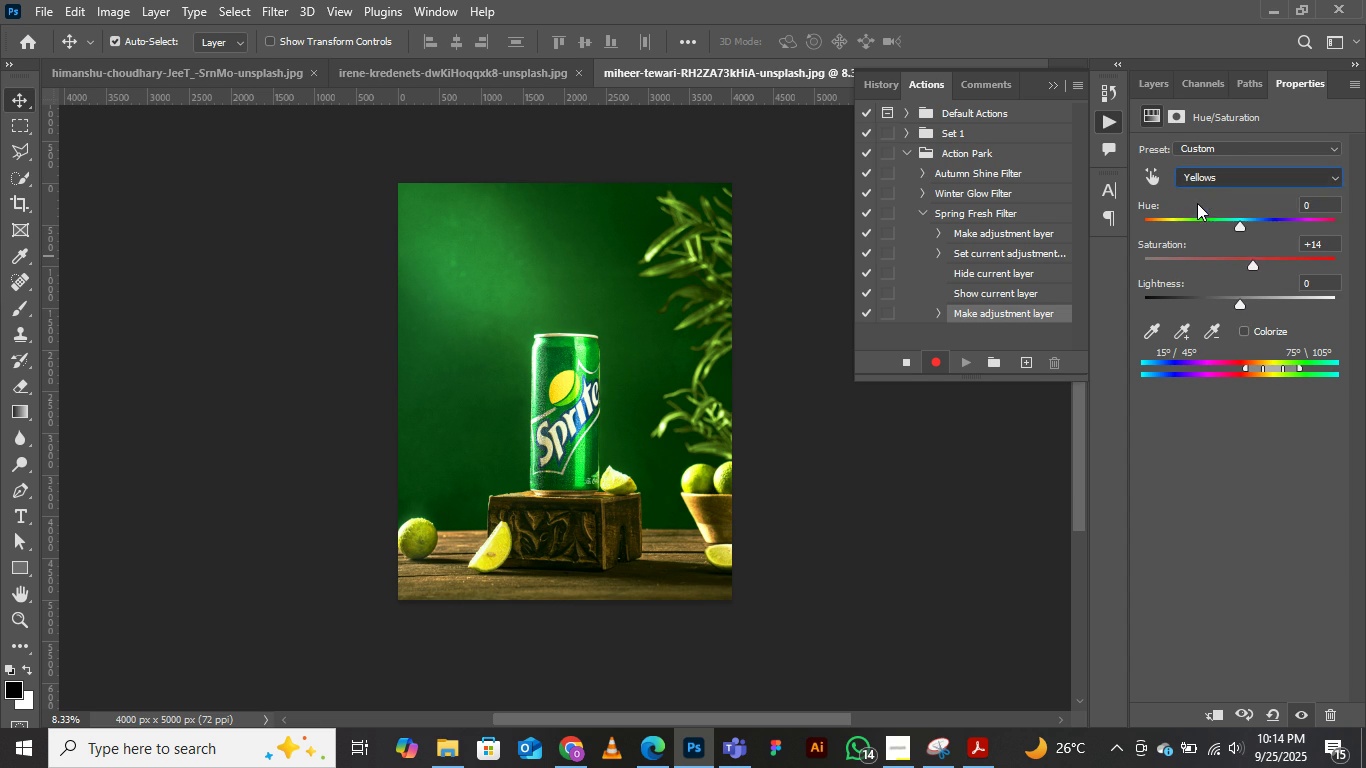 
left_click([1197, 203])
 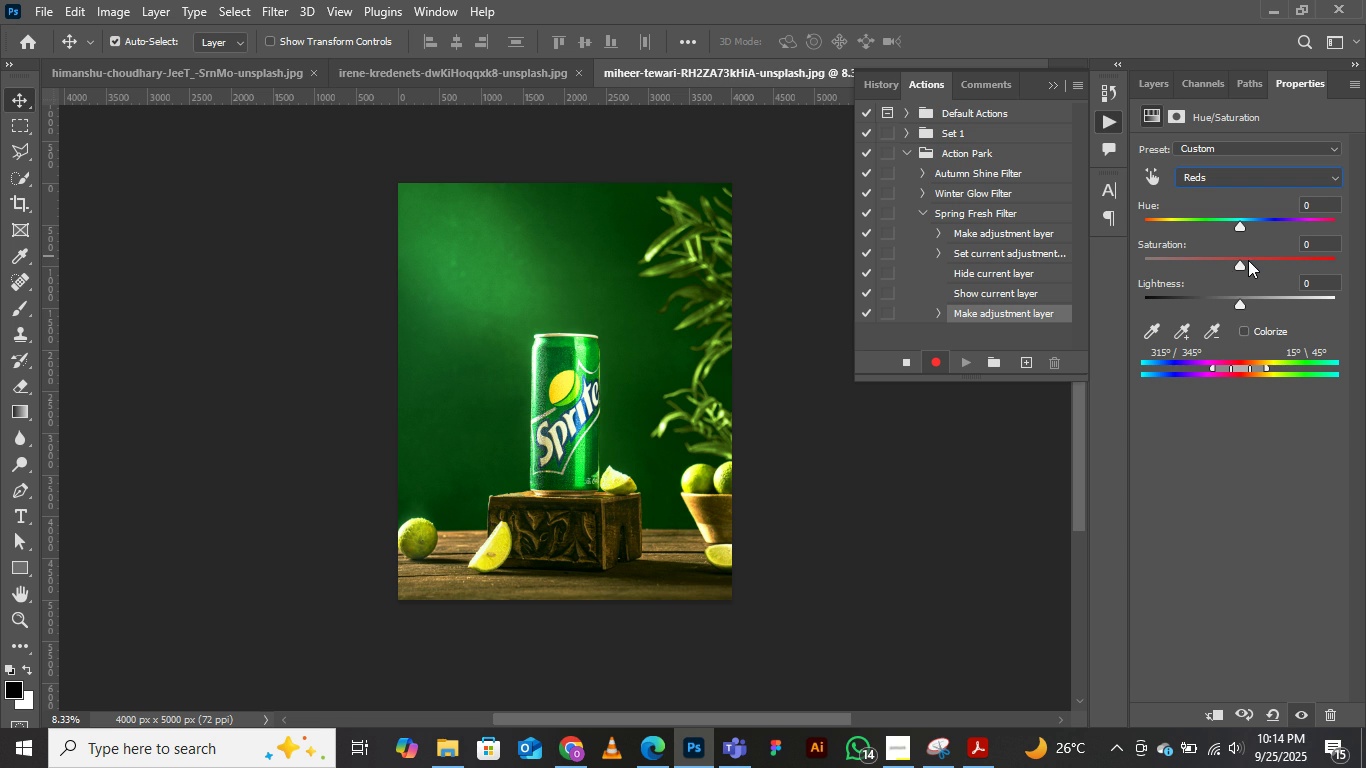 
left_click([1248, 260])
 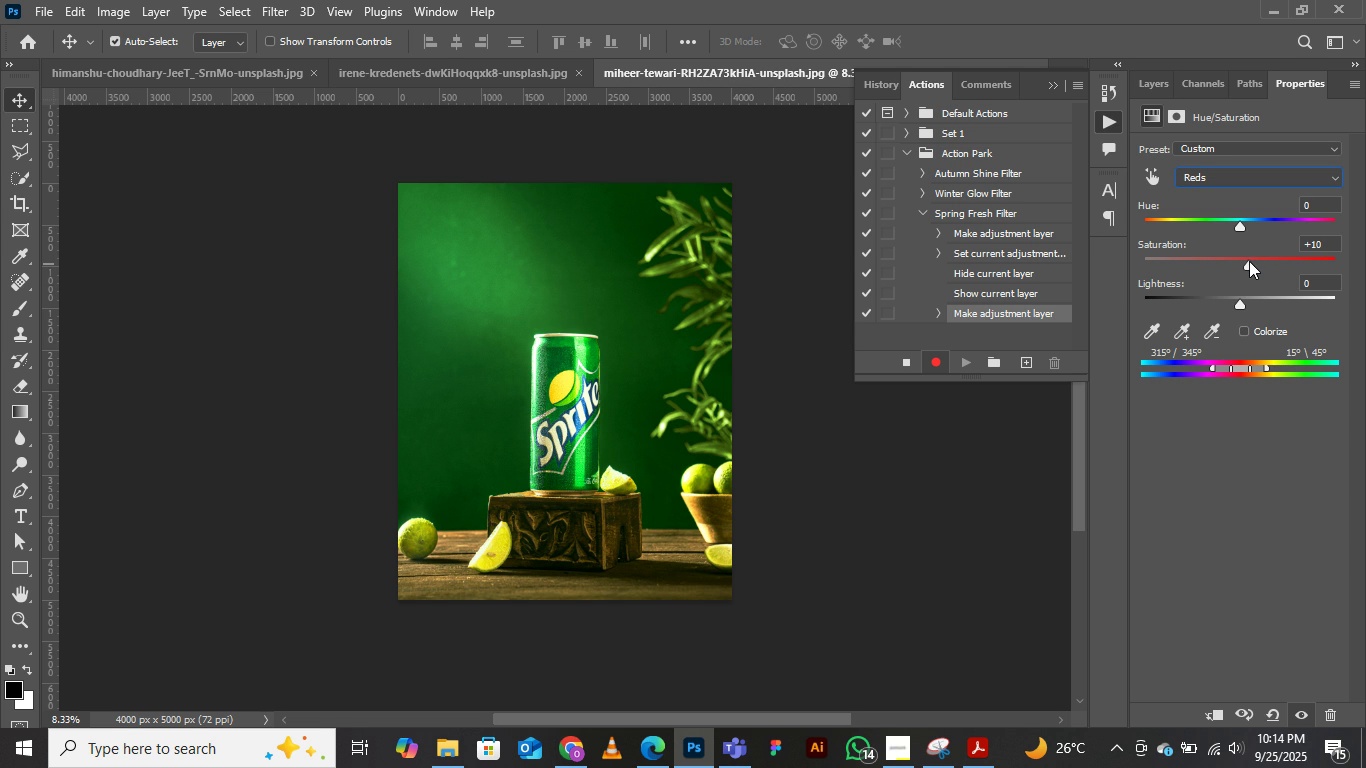 
wait(11.85)
 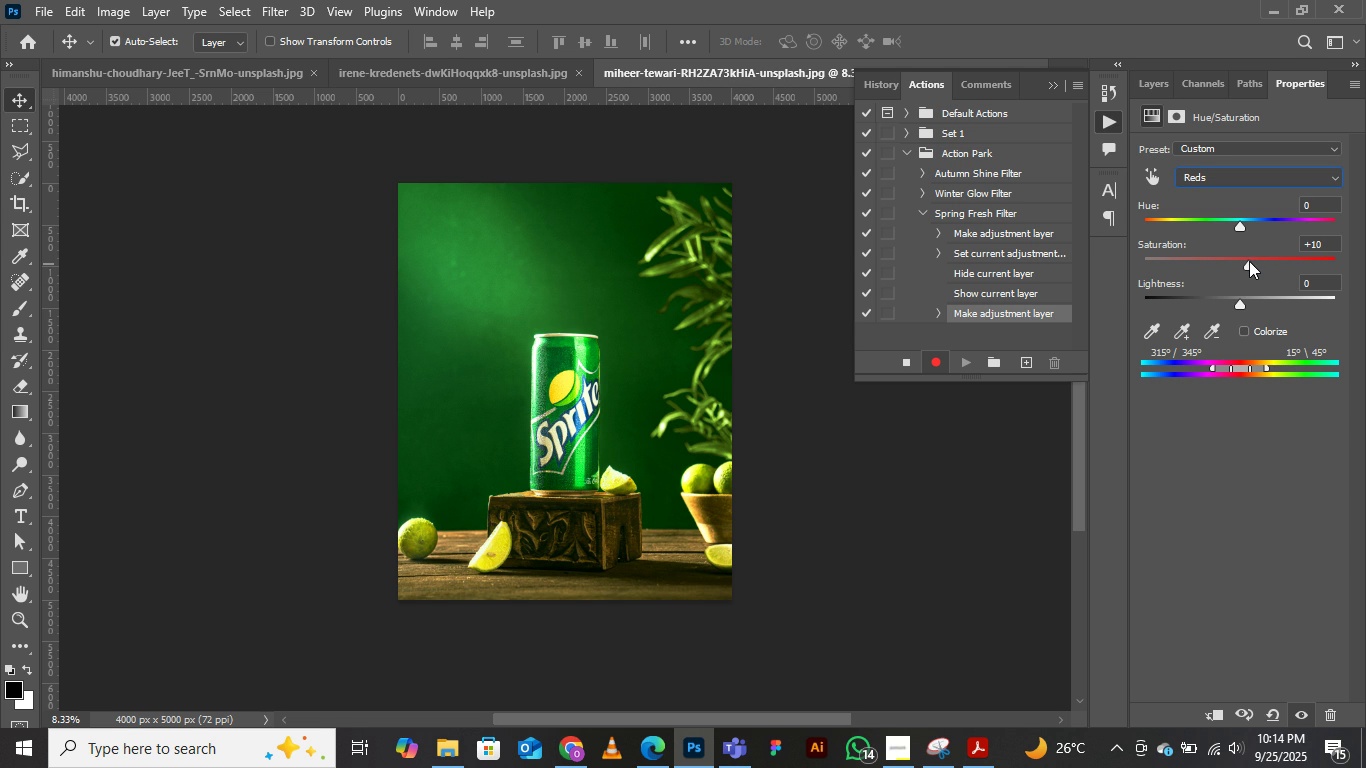 
mouse_move([1231, 196])
 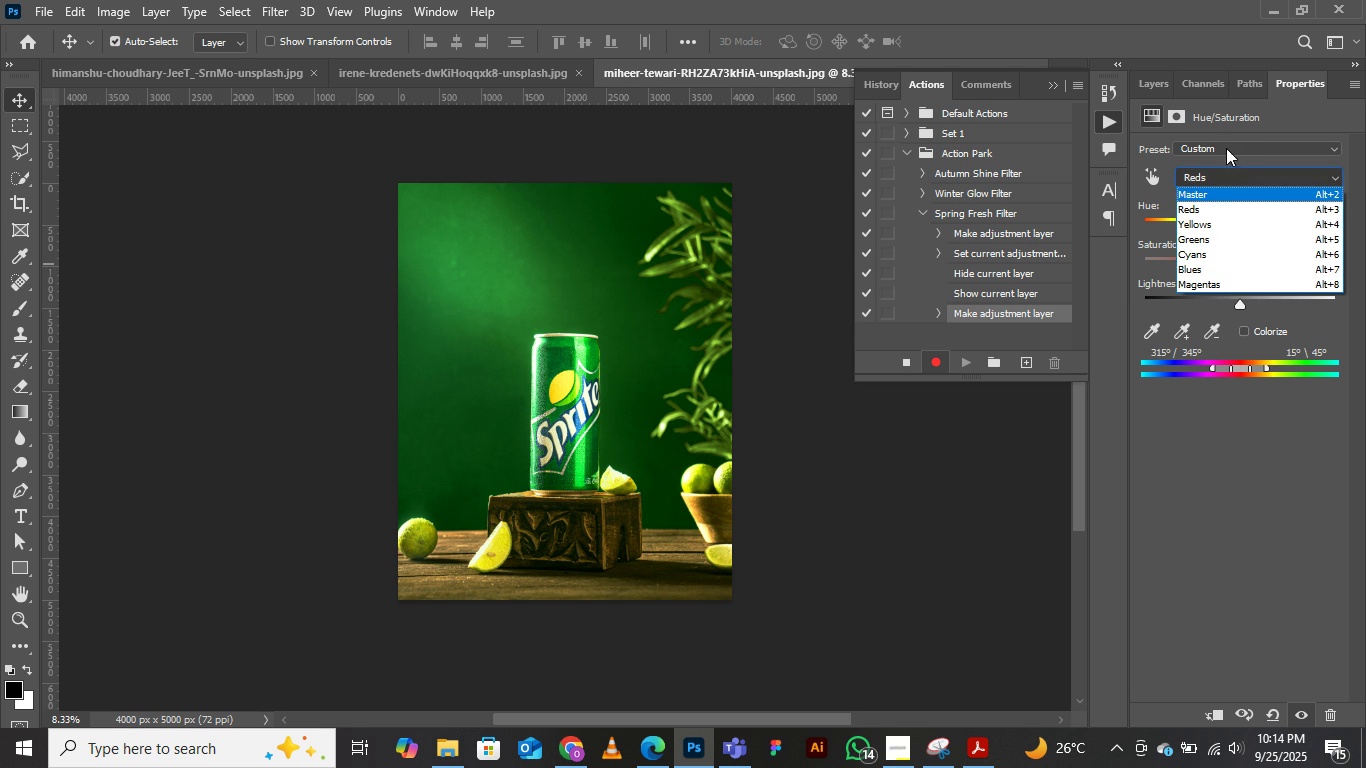 
left_click([1235, 145])
 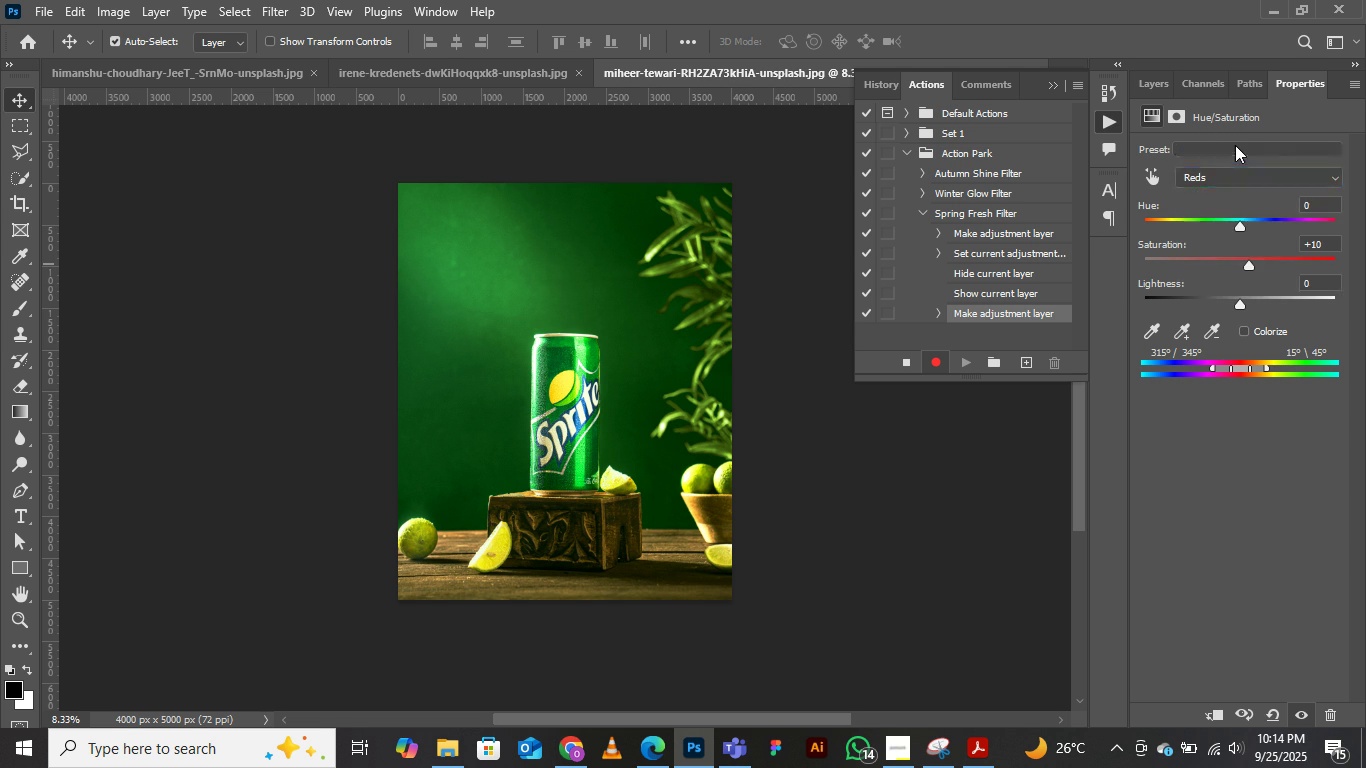 
left_click([1235, 145])
 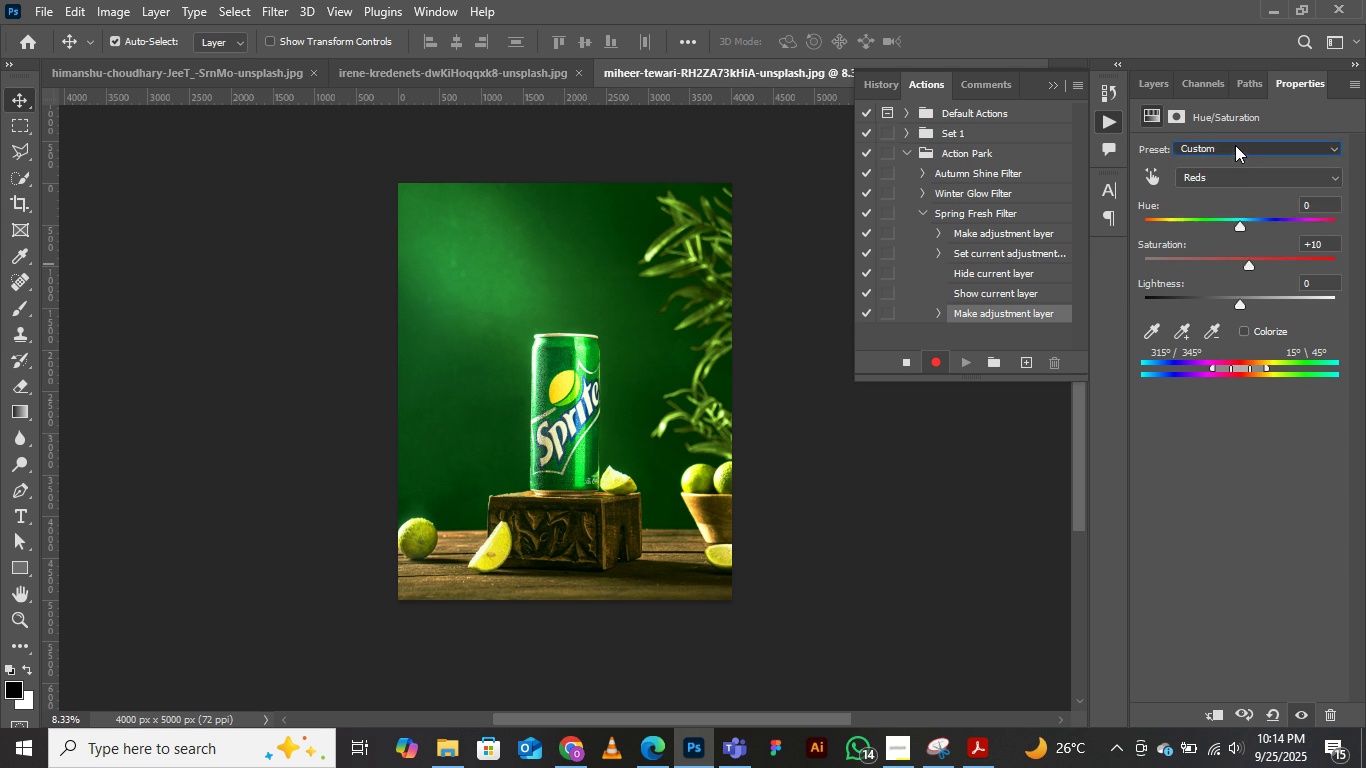 
left_click([1235, 145])
 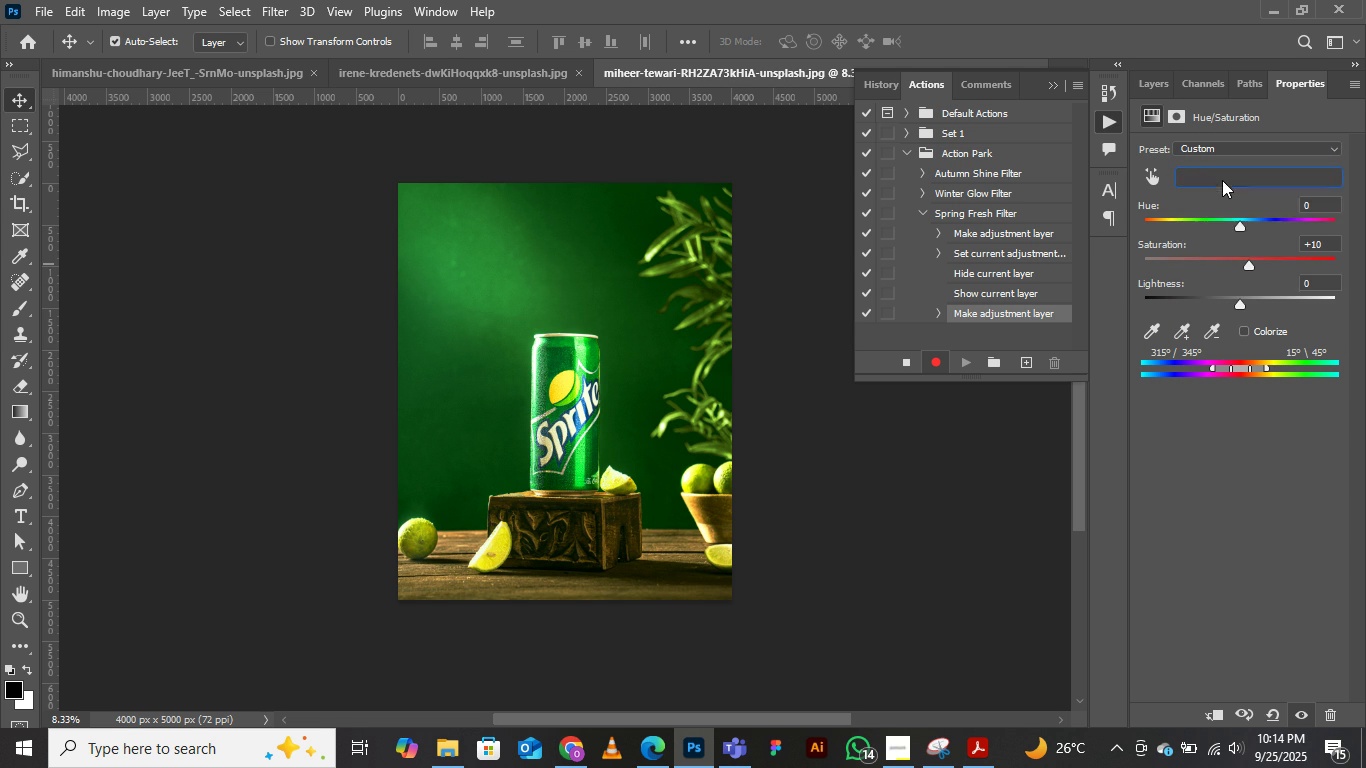 
left_click([1222, 180])
 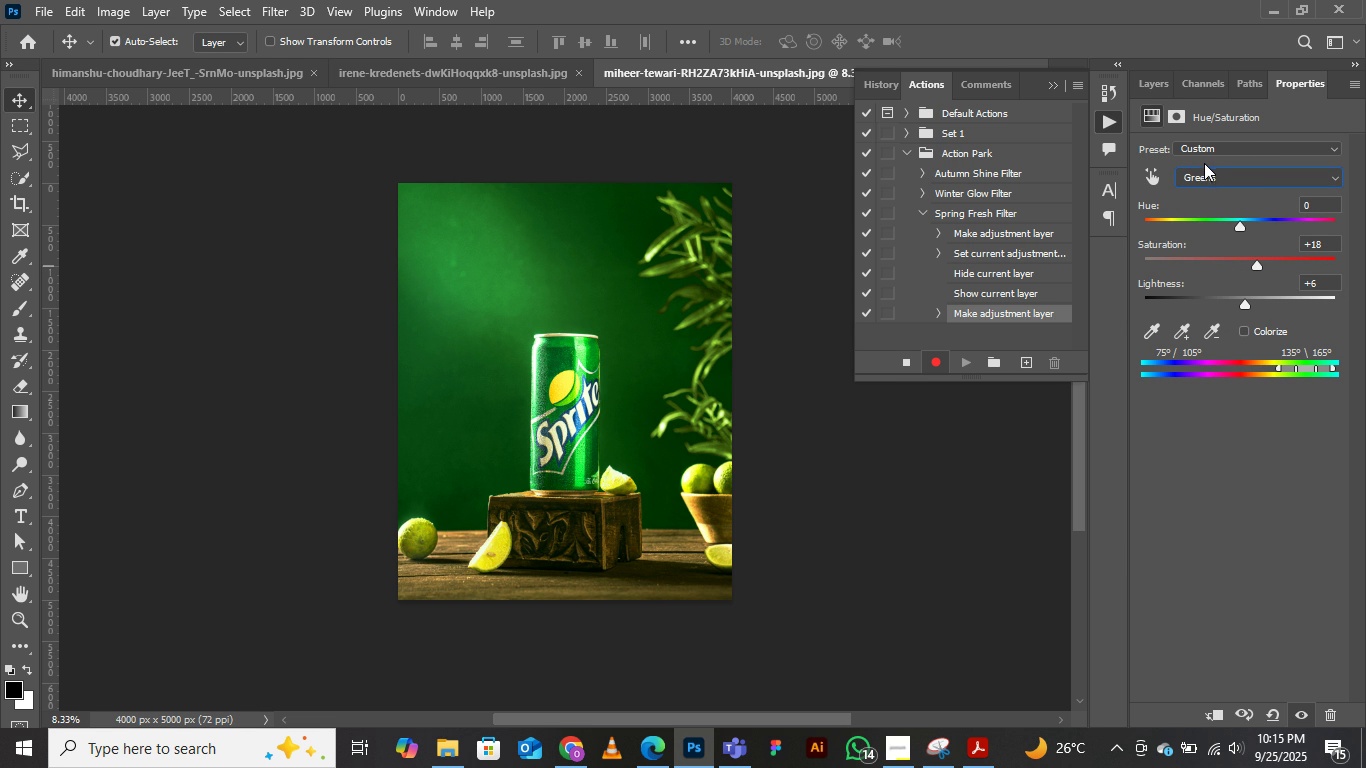 
wait(45.72)
 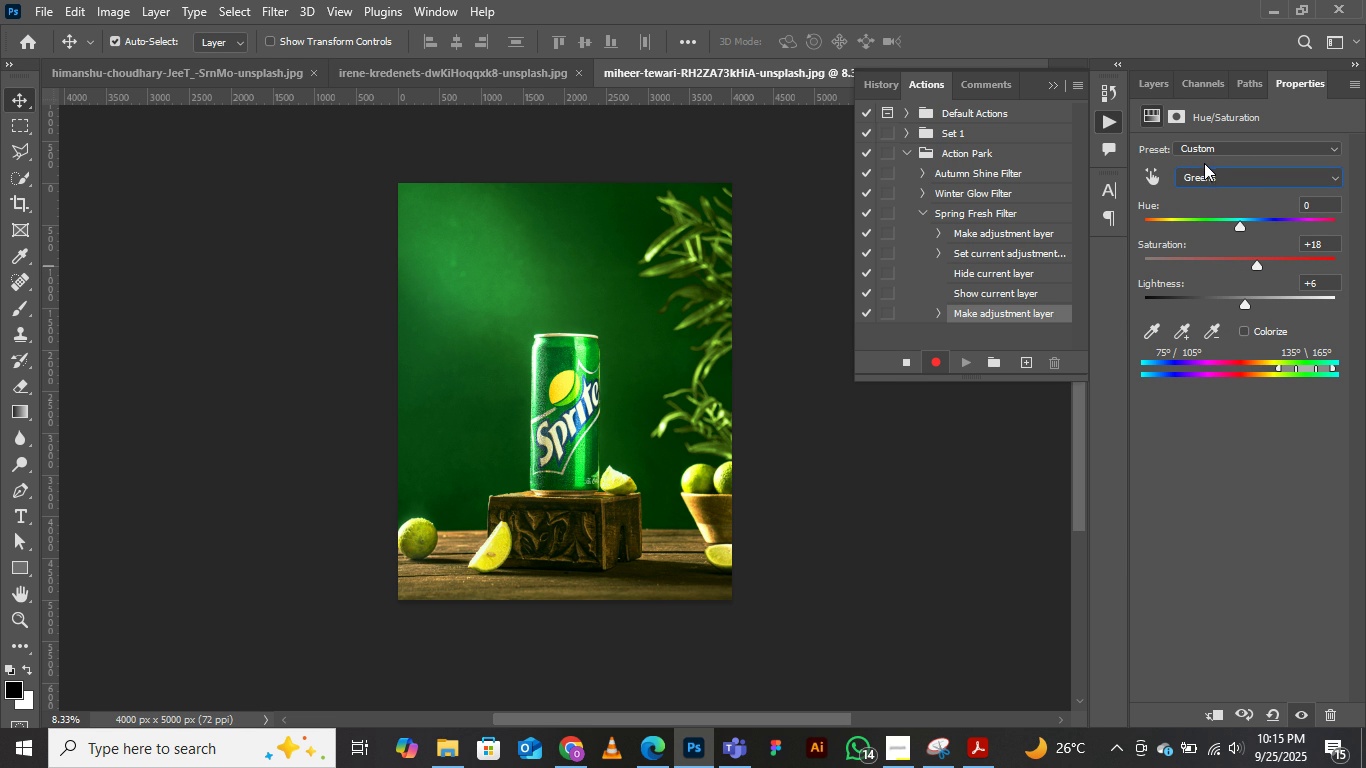 
left_click([1155, 89])
 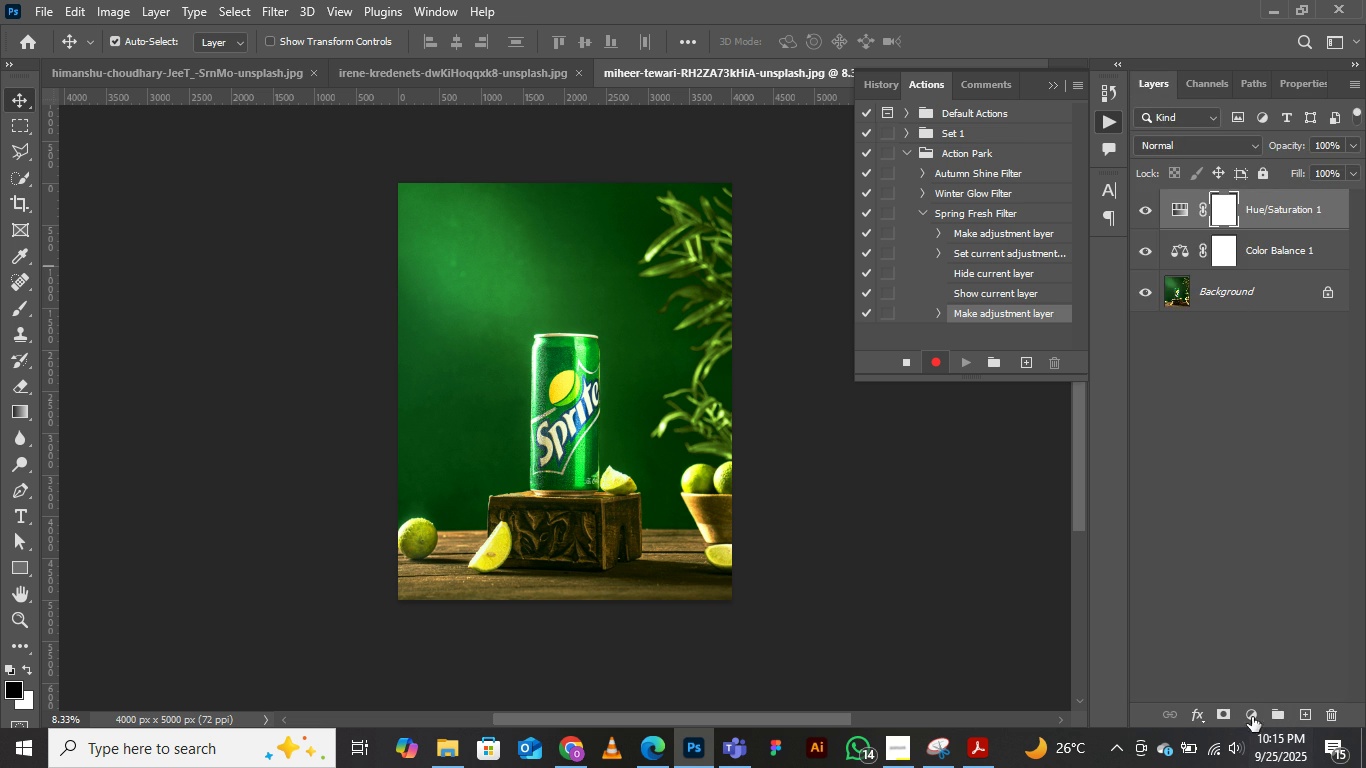 
left_click([1251, 715])
 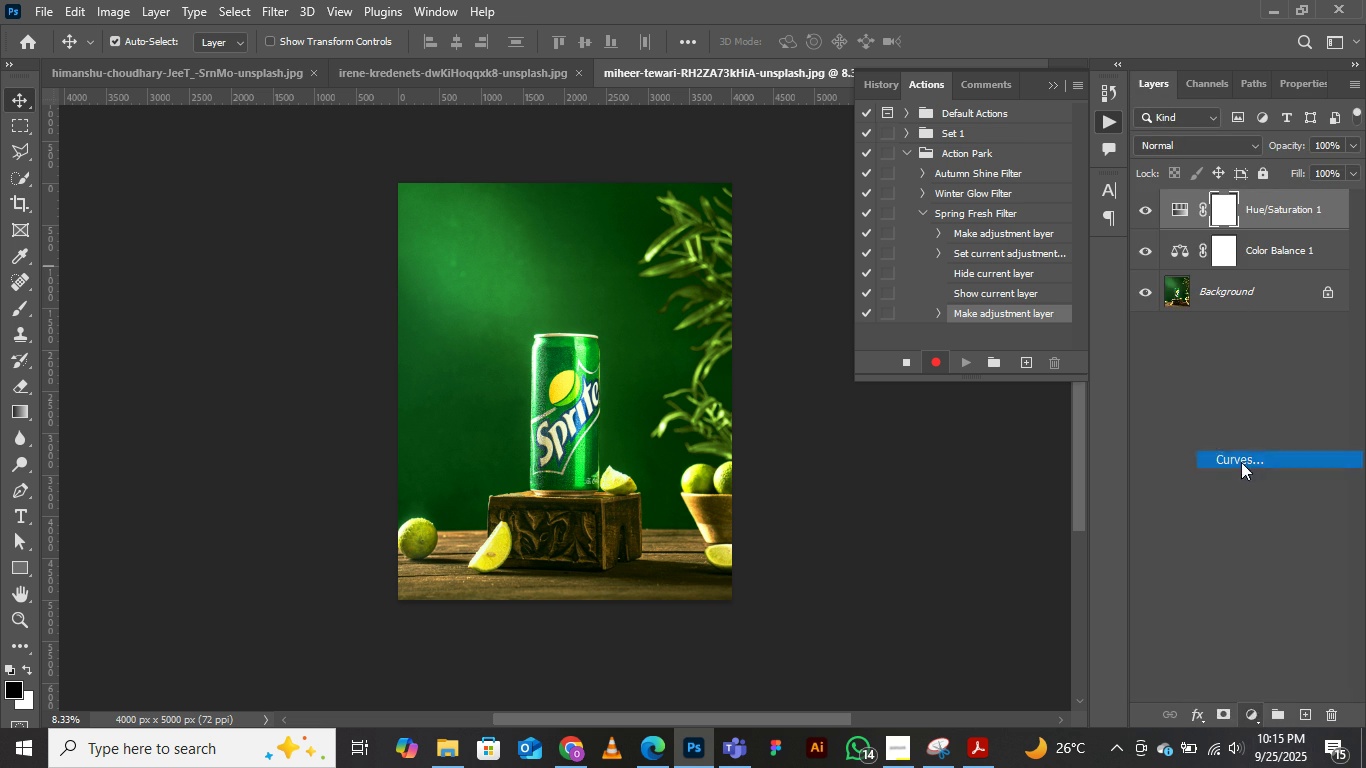 
left_click([1241, 462])
 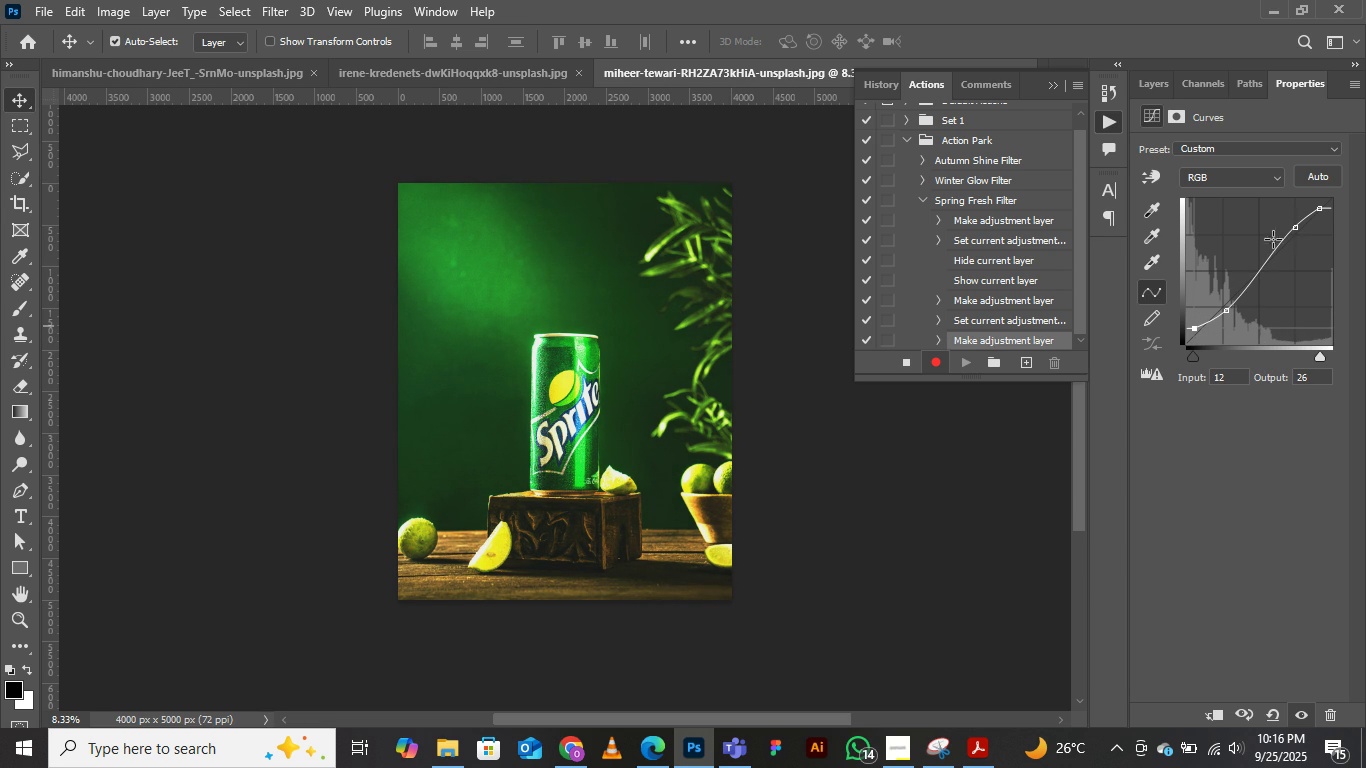 
wait(72.55)
 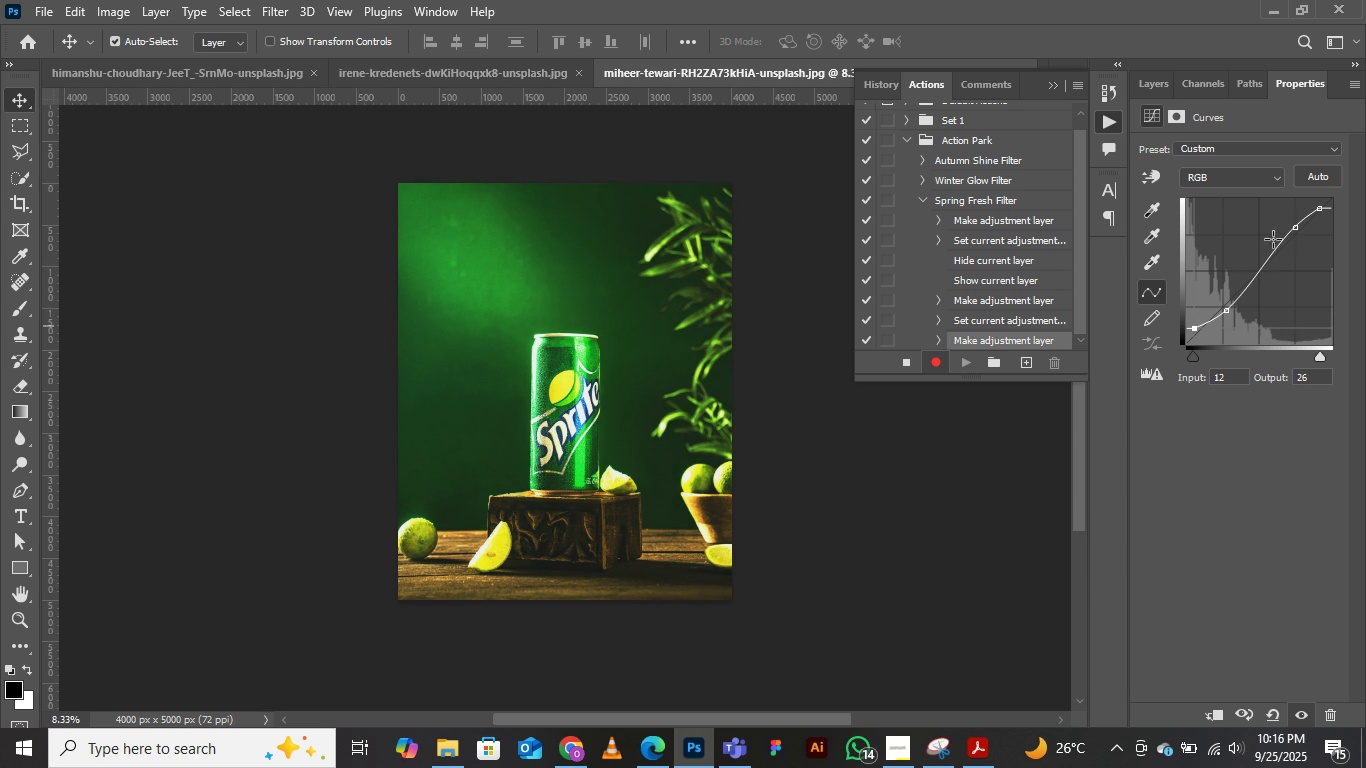 
left_click([1154, 87])
 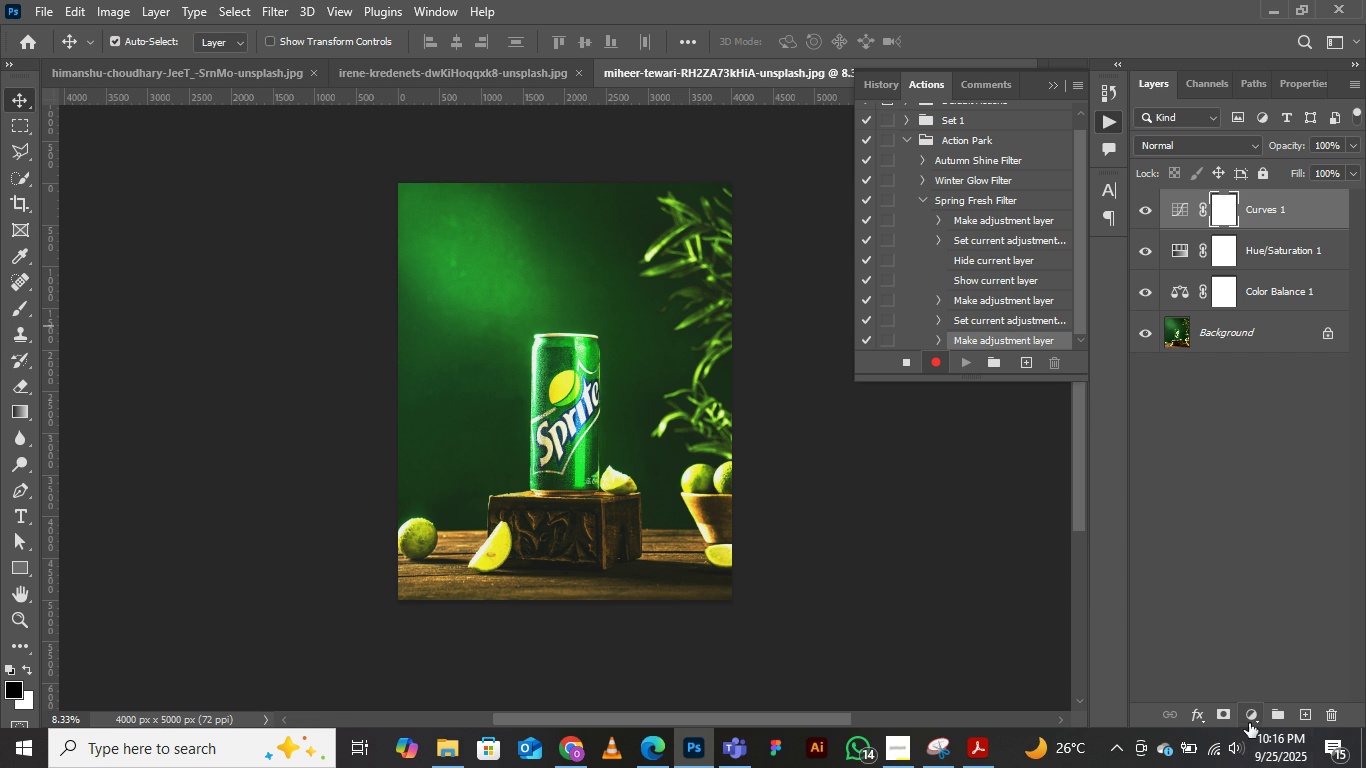 
left_click([1249, 719])
 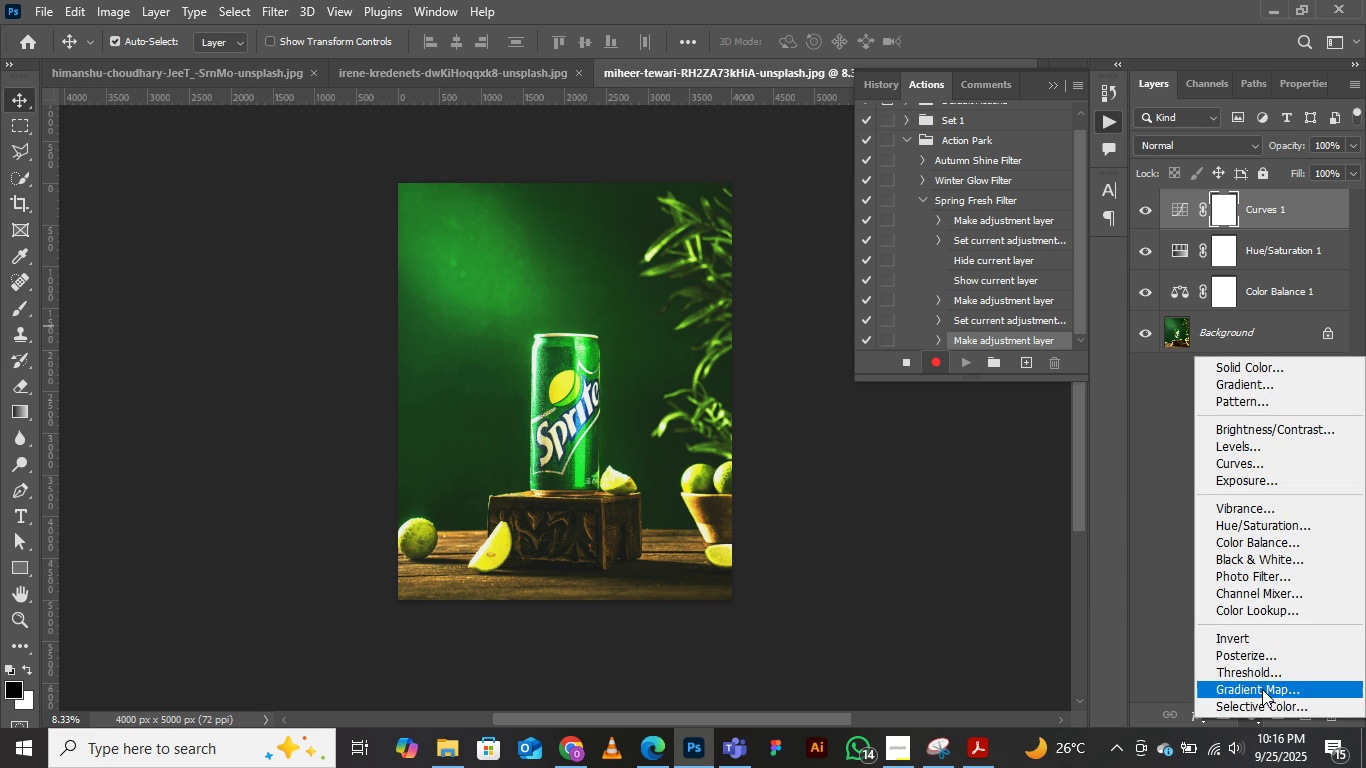 
left_click([1262, 689])
 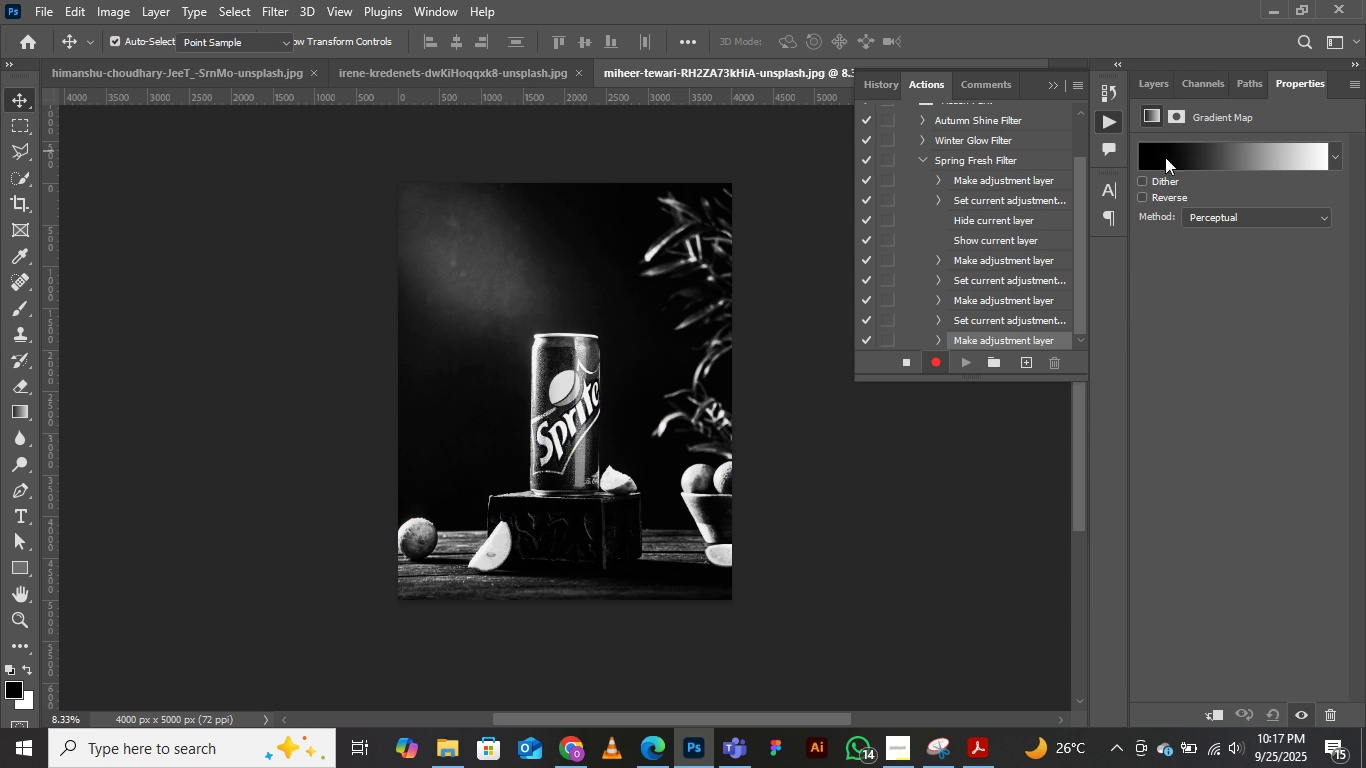 
wait(6.37)
 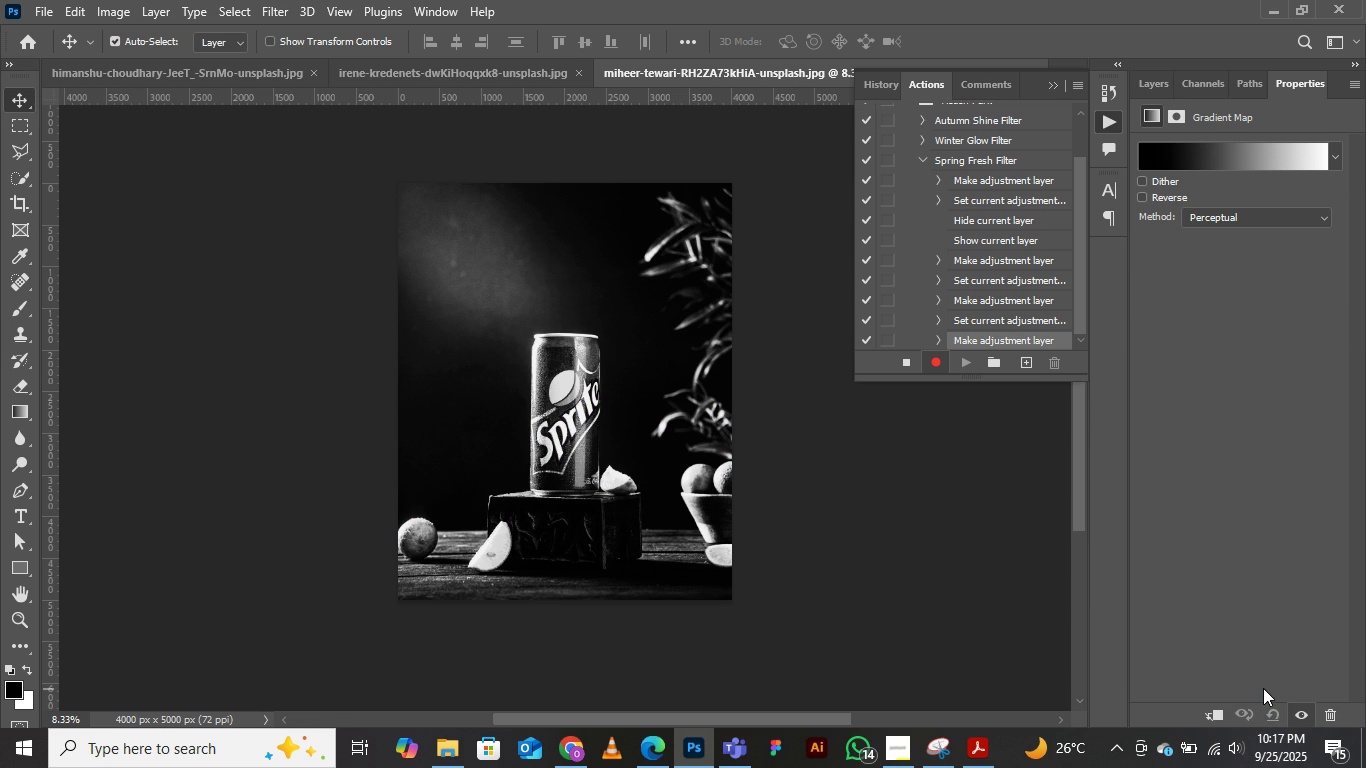 
left_click([468, 424])
 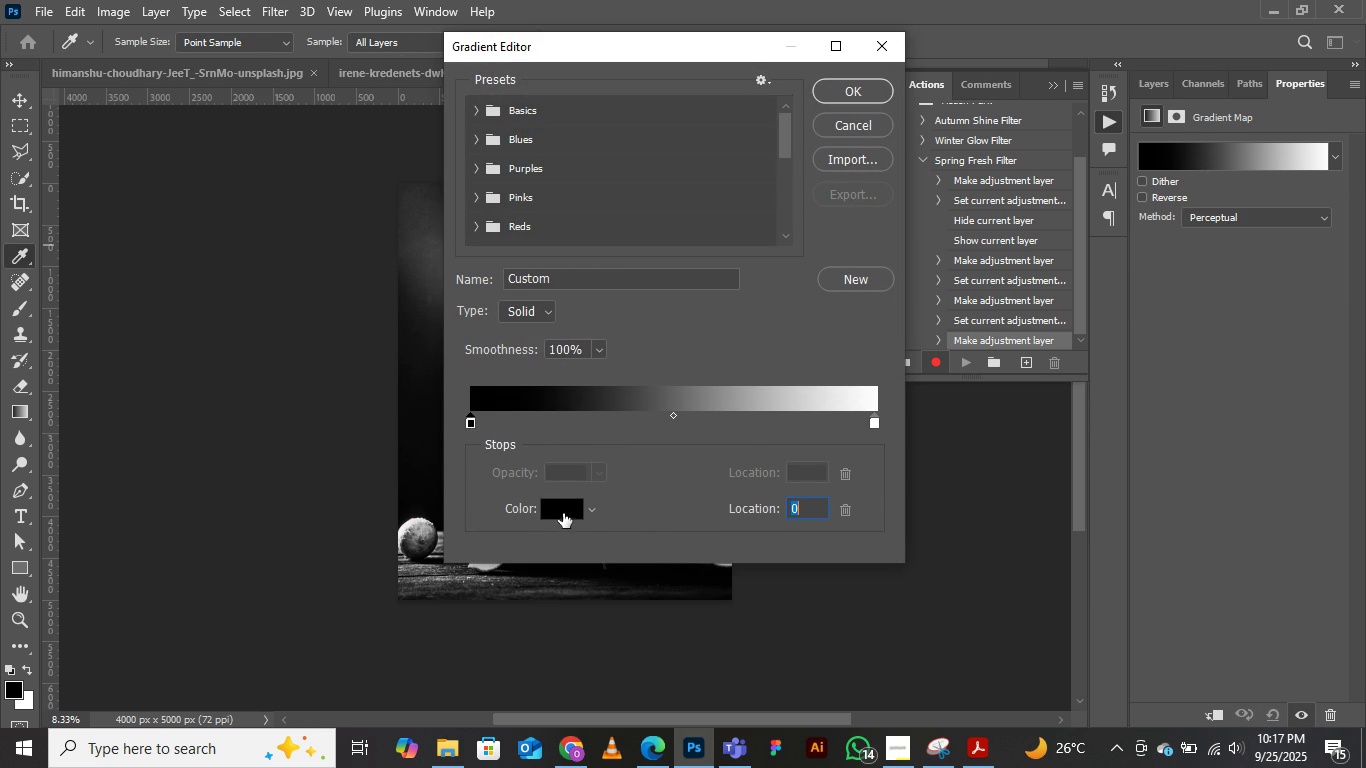 
left_click([562, 507])
 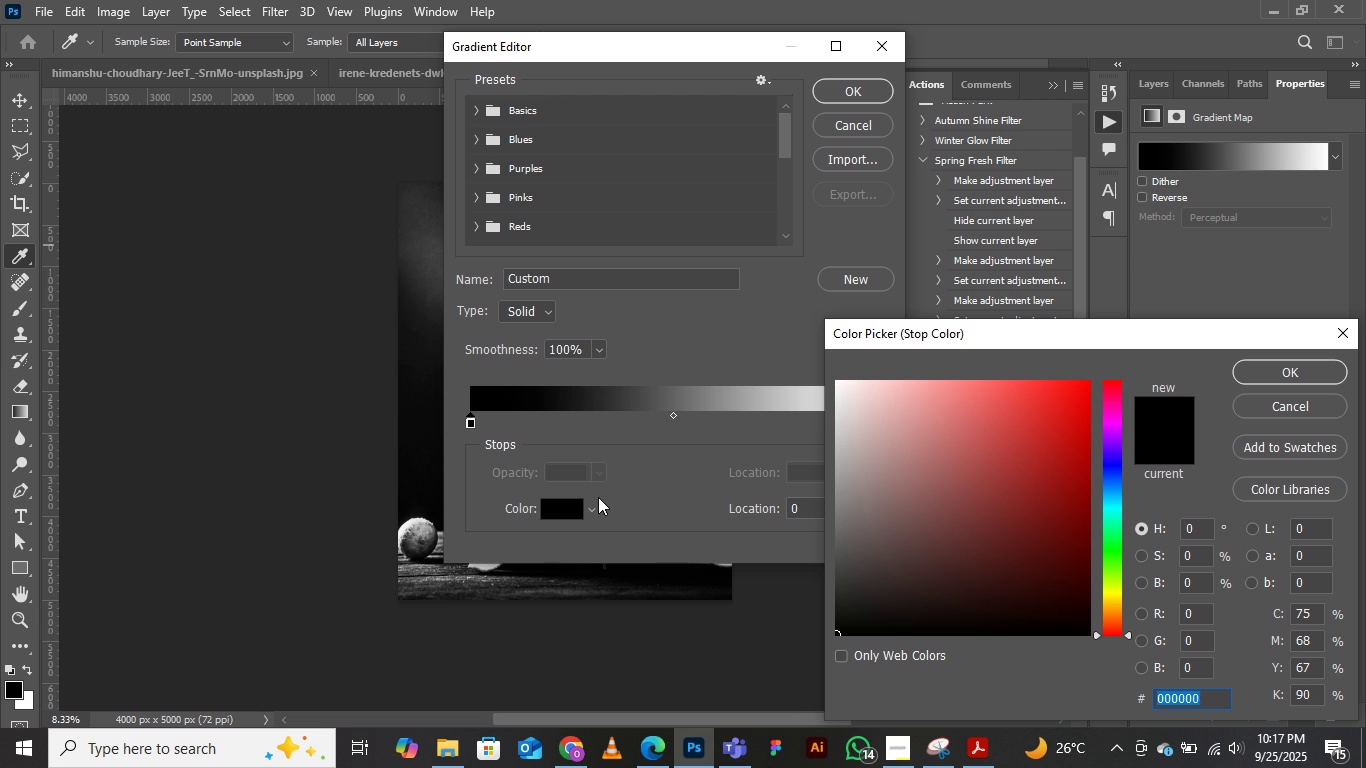 
type(ffe6f0)
 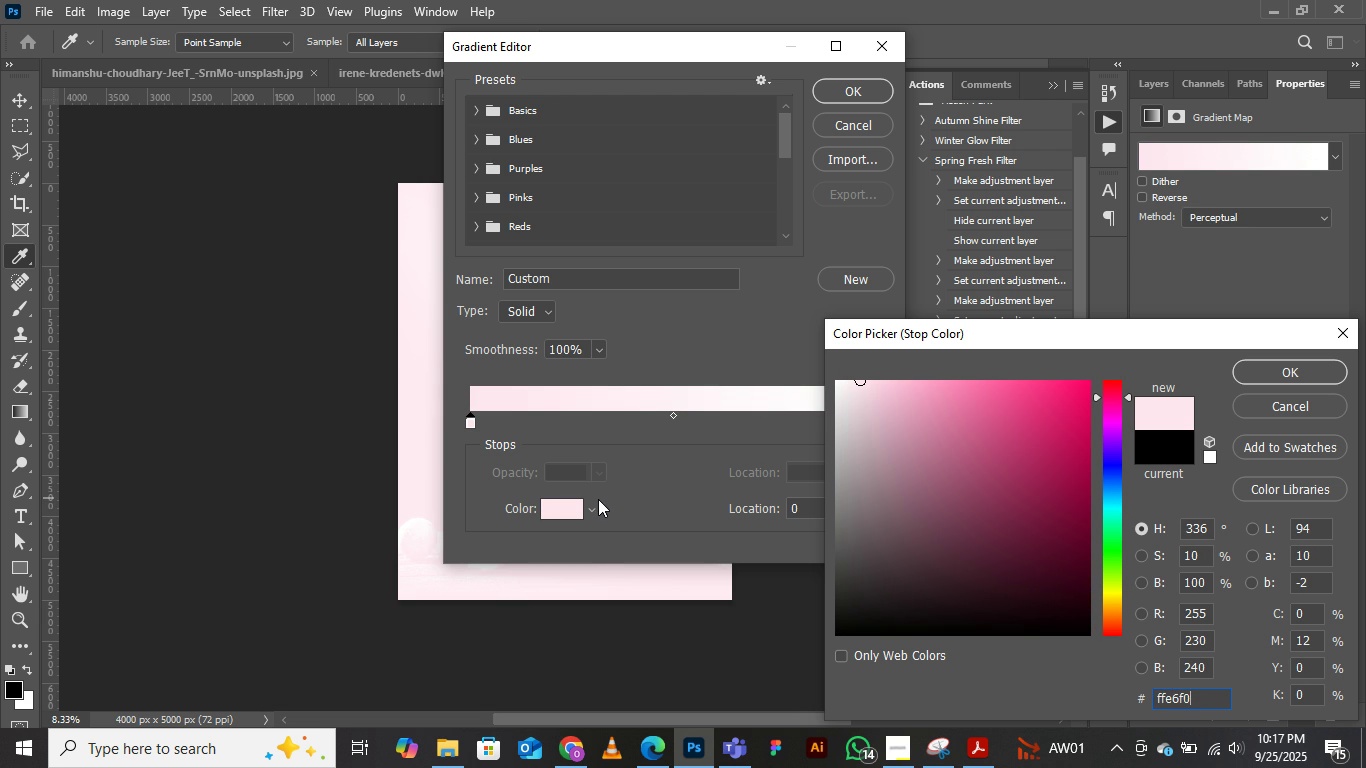 
wait(10.23)
 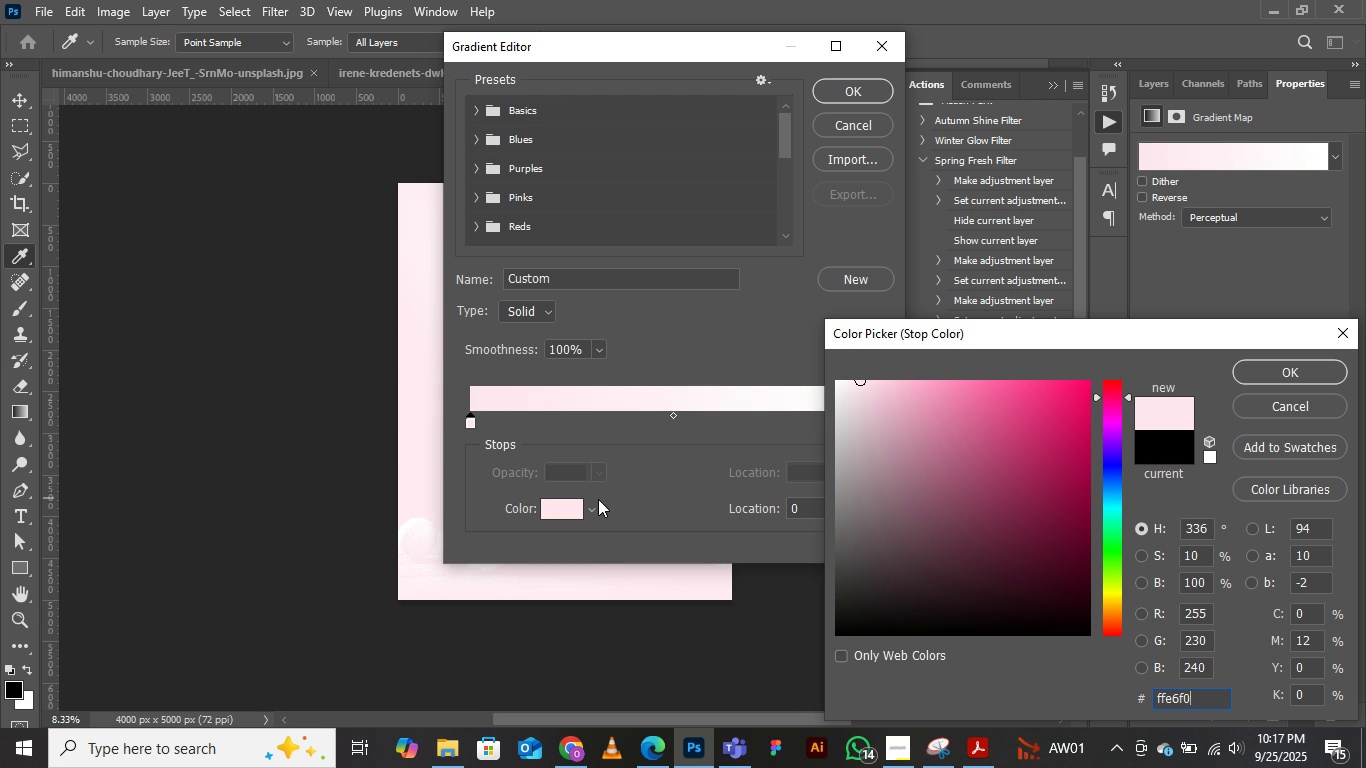 
left_click([874, 420])
 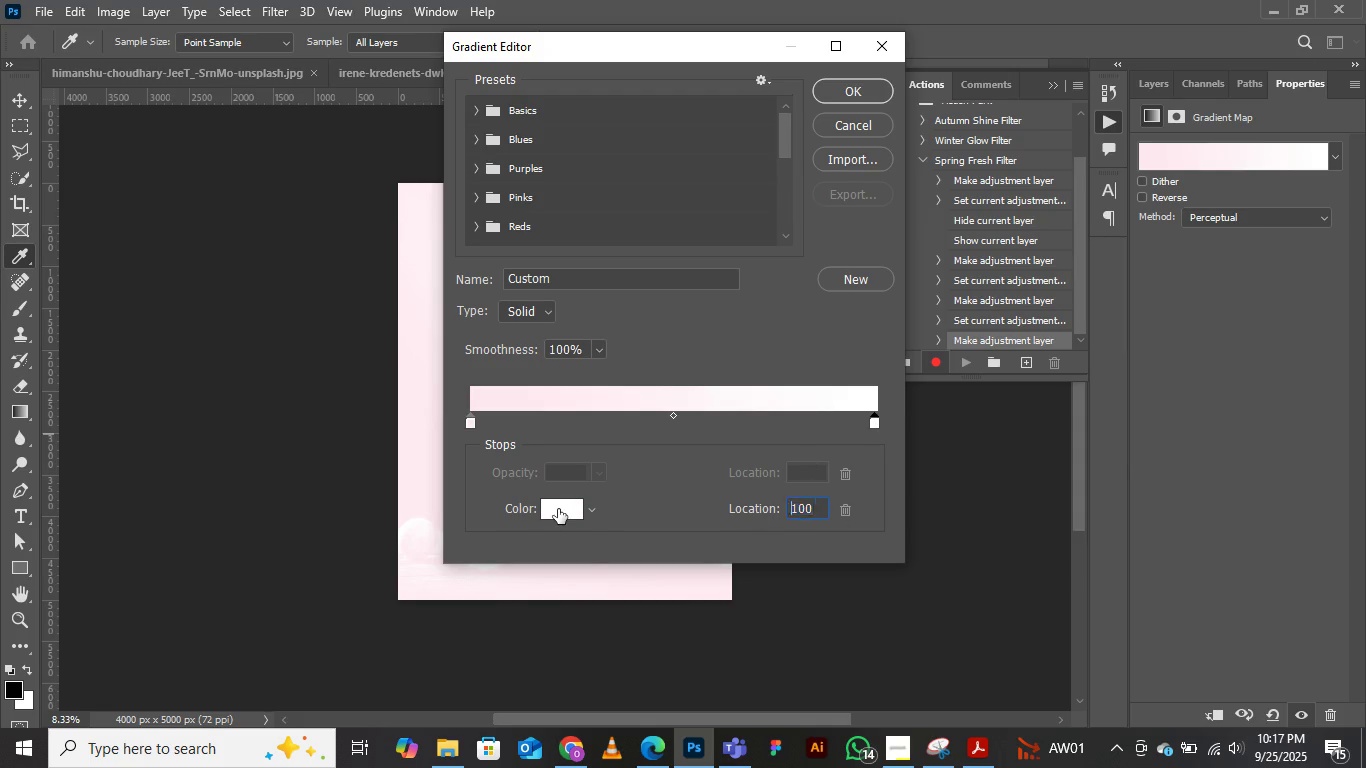 
left_click([558, 509])
 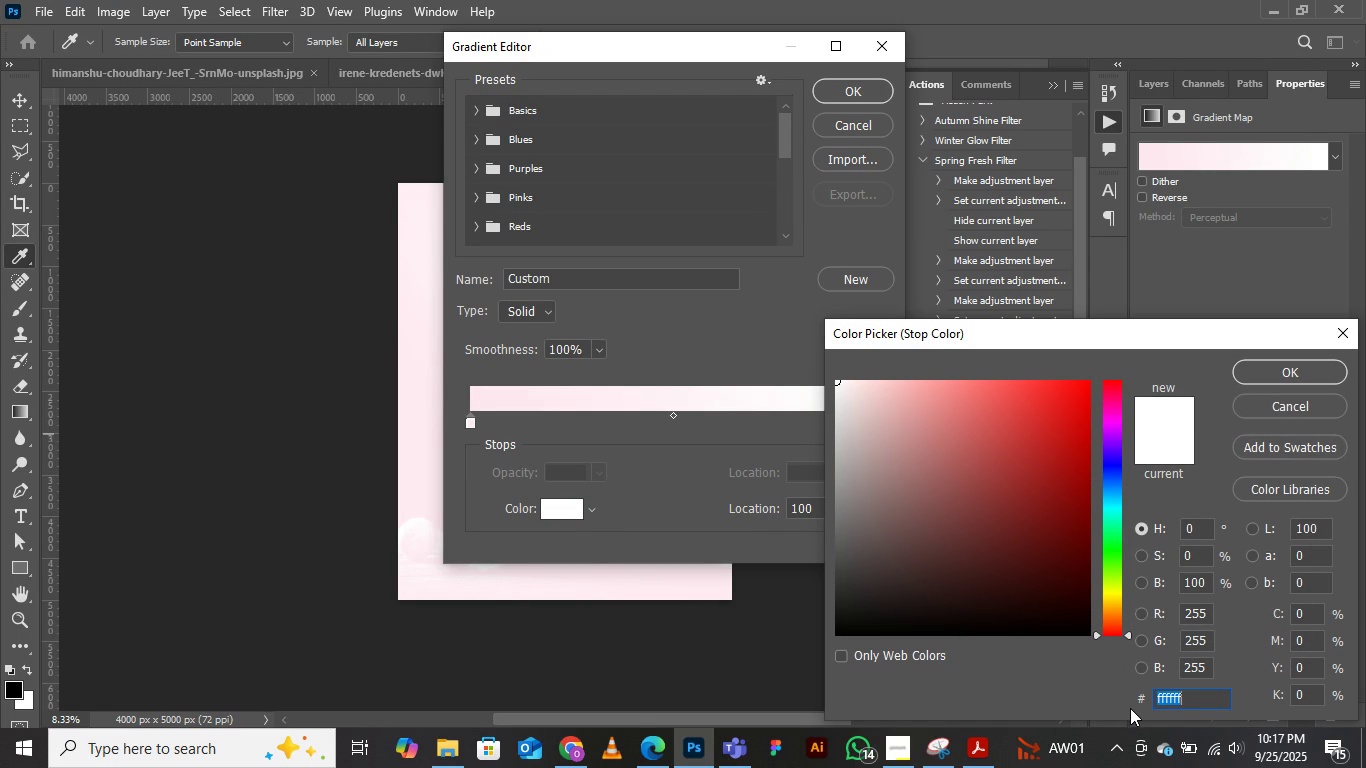 
type(e0ff)
key(Backspace)
type(8d0)
 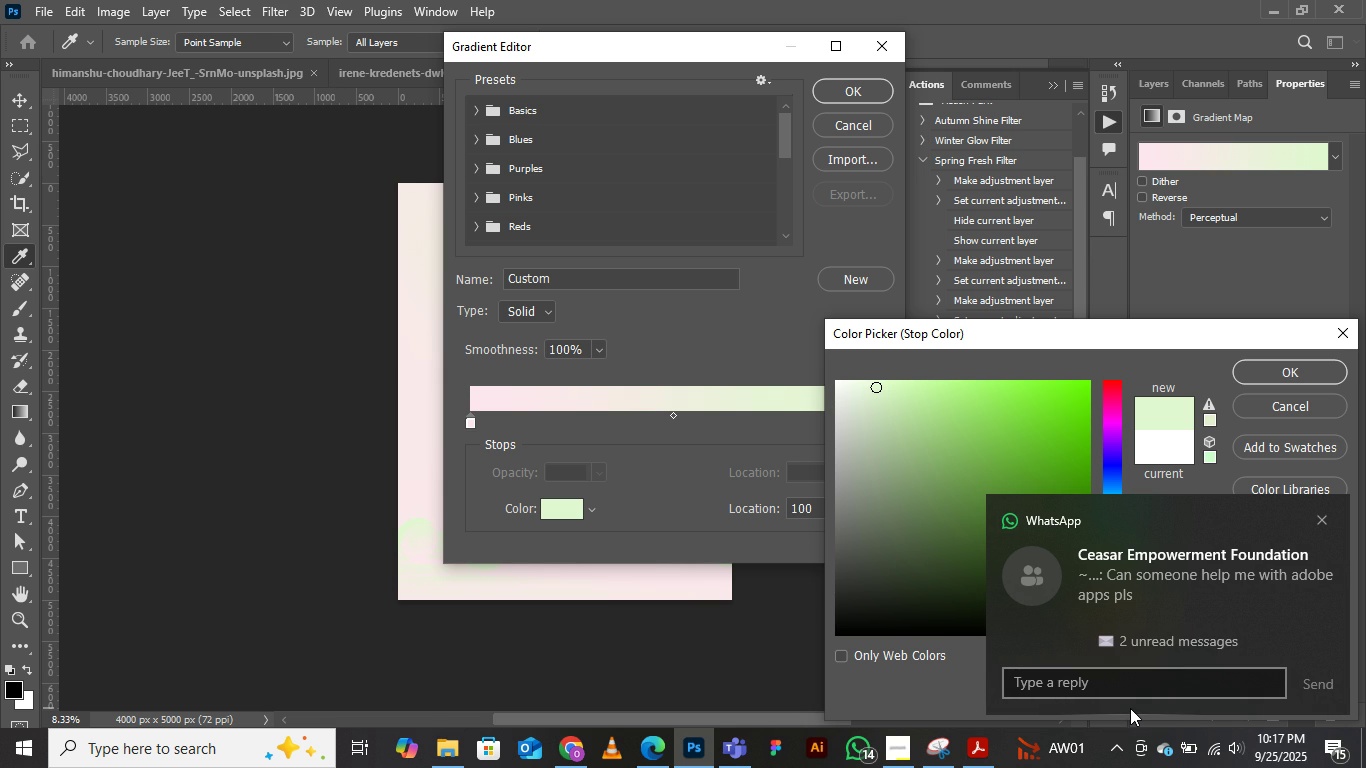 
wait(8.22)
 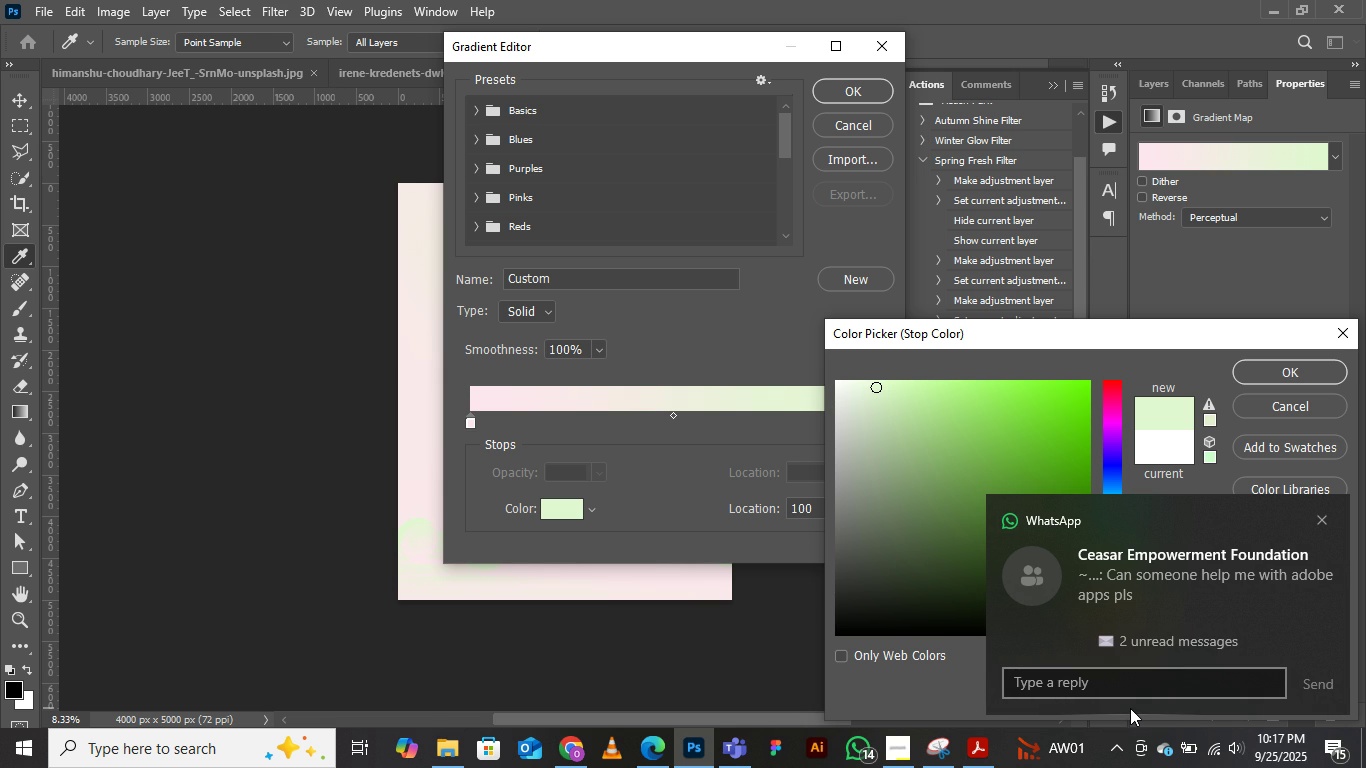 
left_click([1278, 371])
 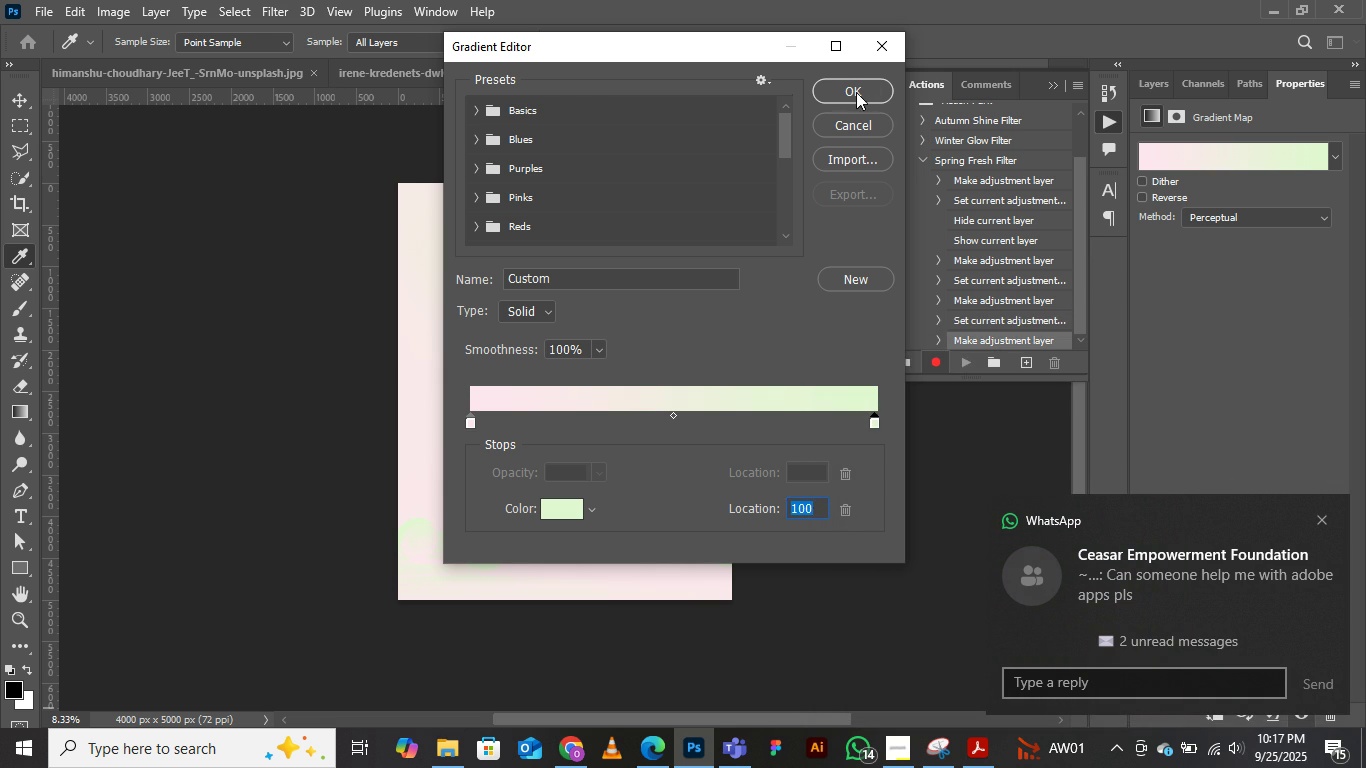 
left_click([856, 92])
 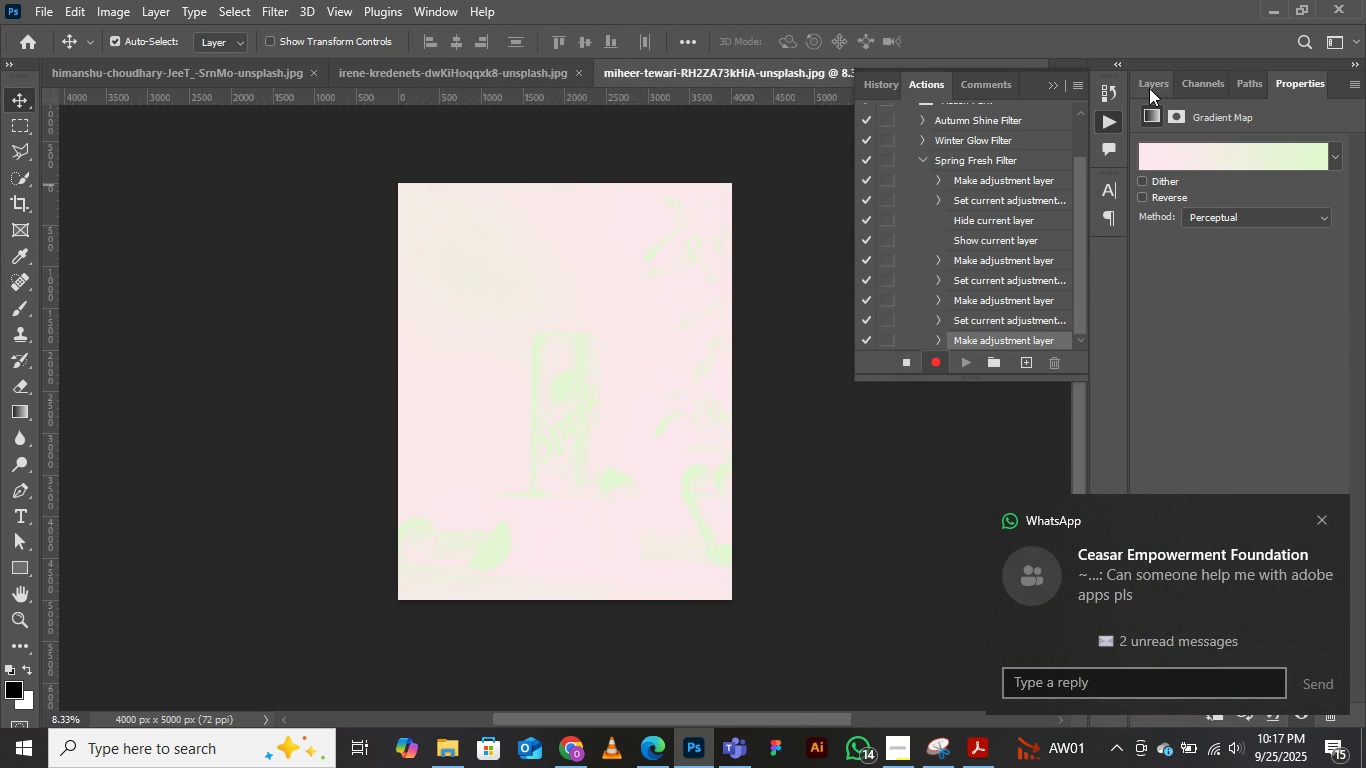 
left_click([1149, 82])
 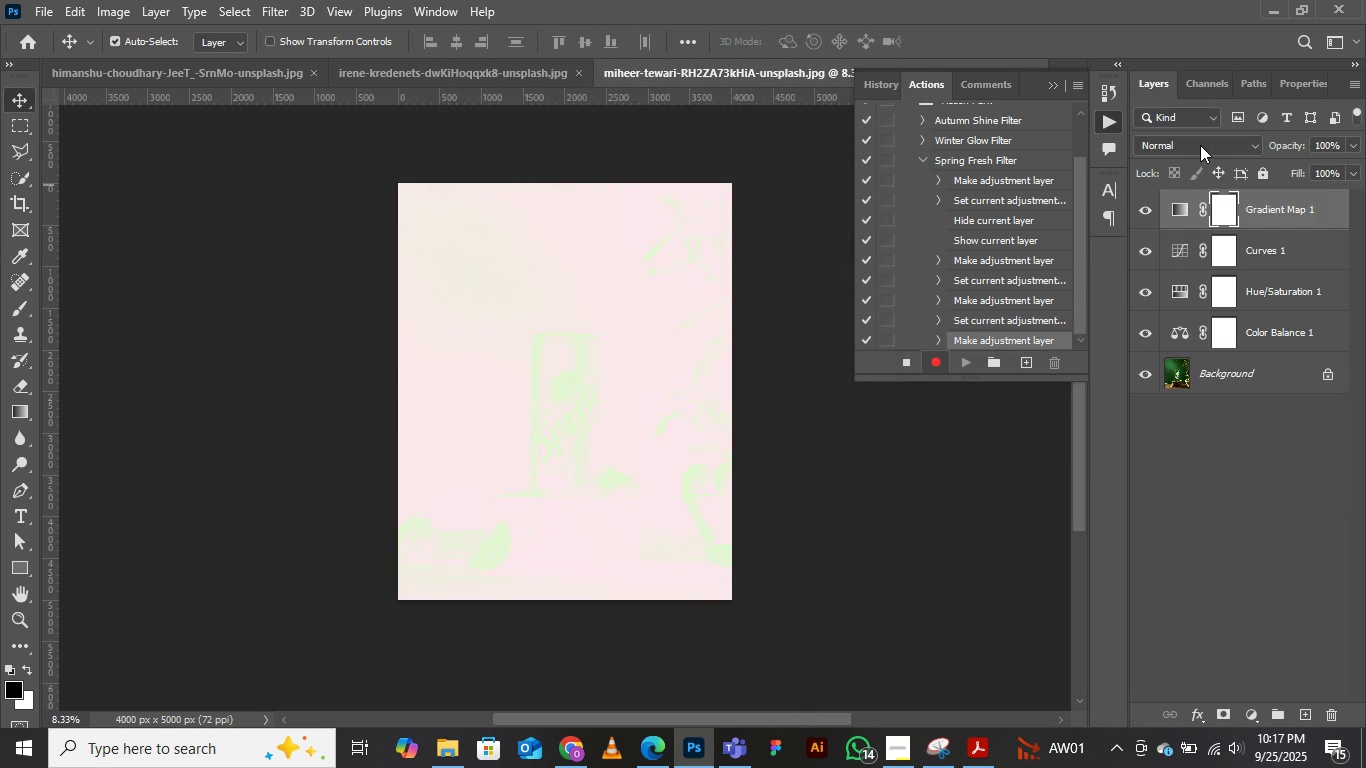 
left_click([1200, 145])
 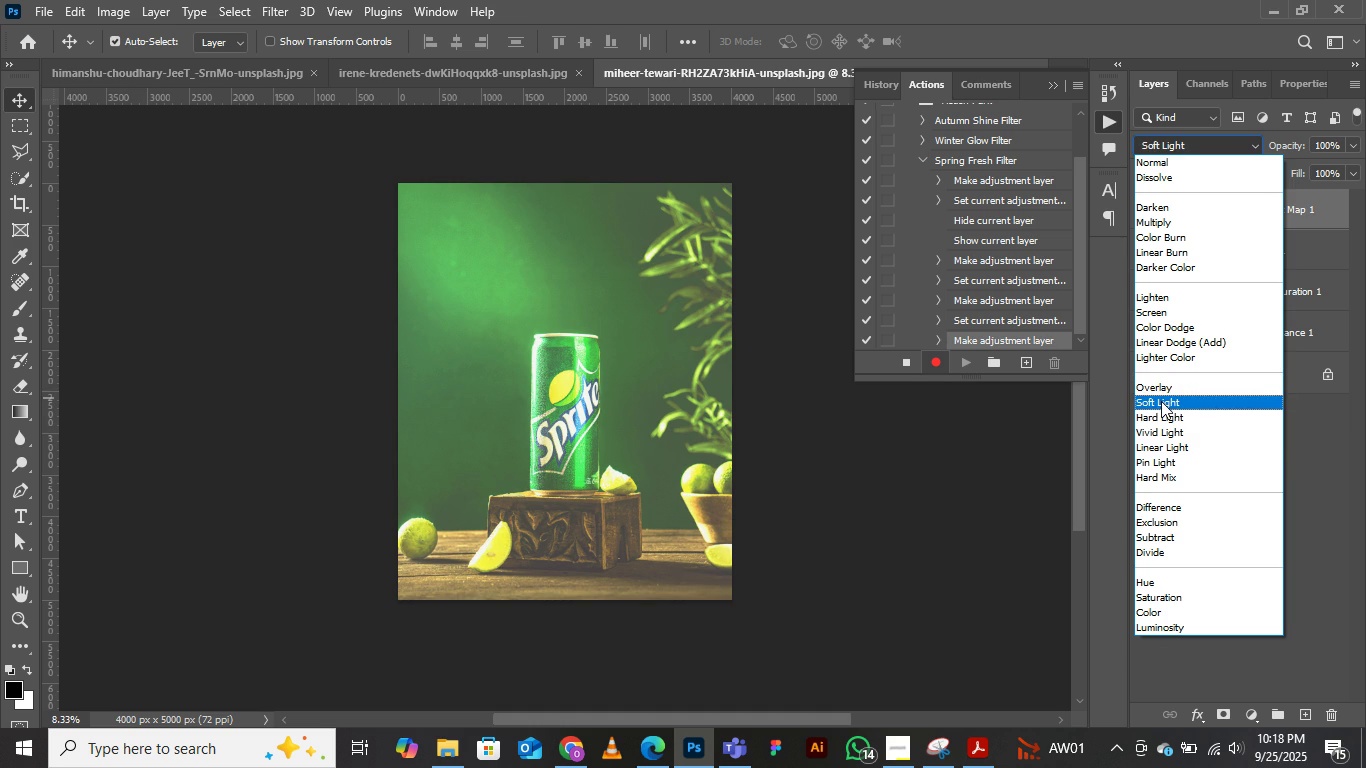 
left_click([1160, 402])
 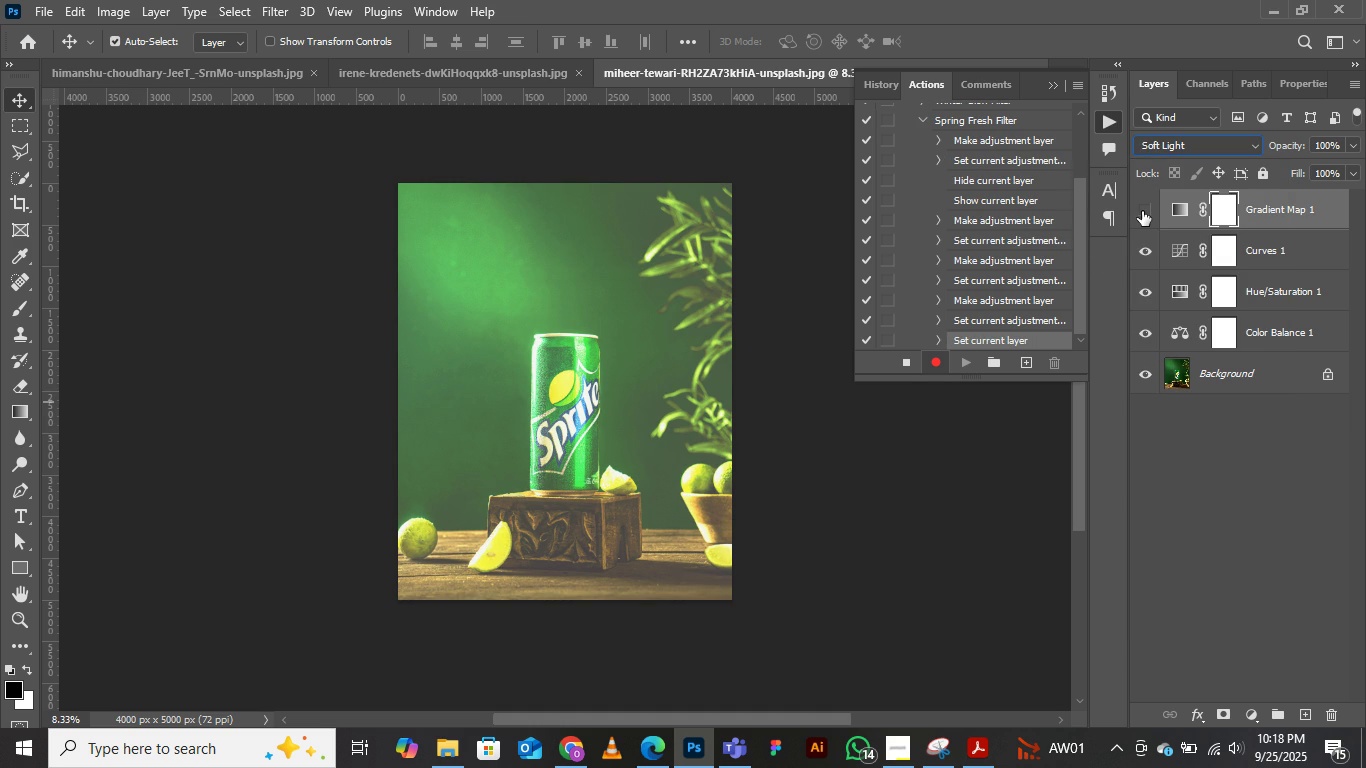 
left_click([1142, 211])
 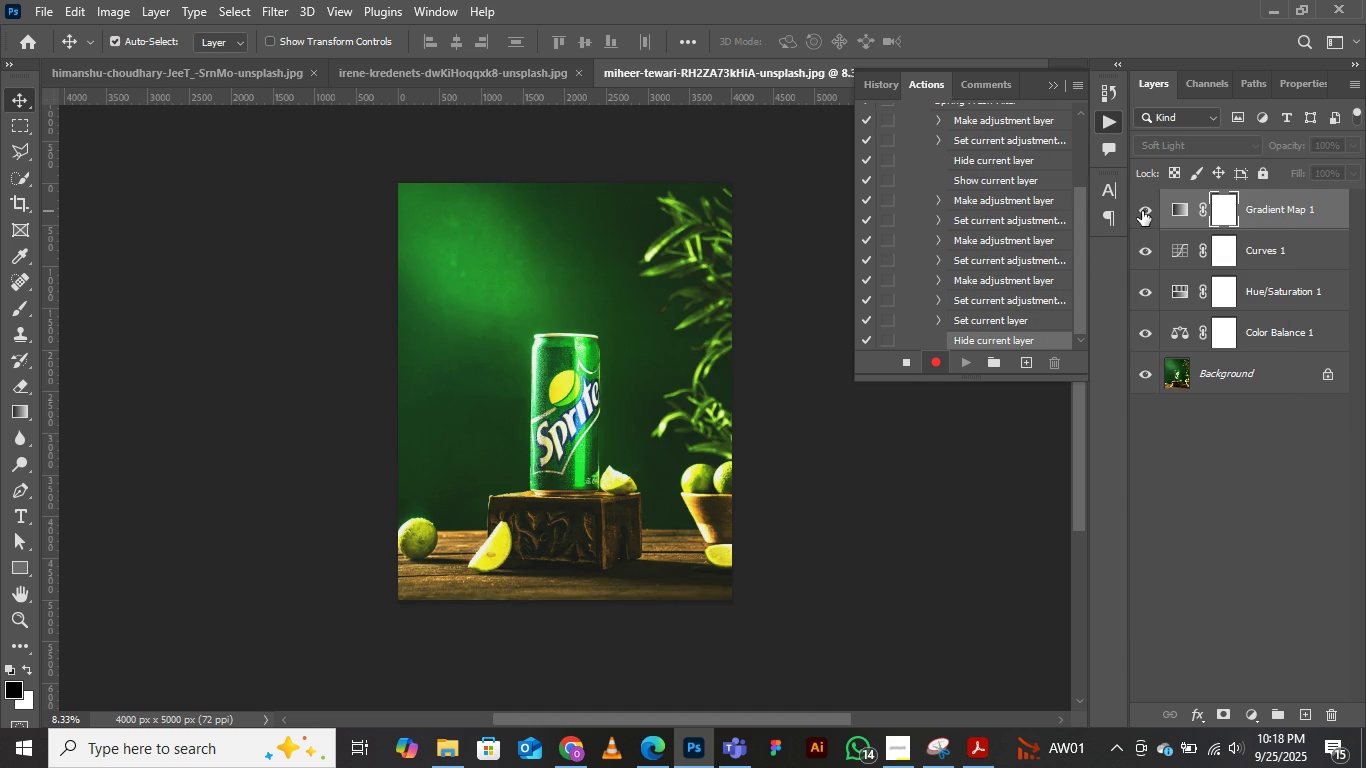 
left_click([1142, 211])
 